 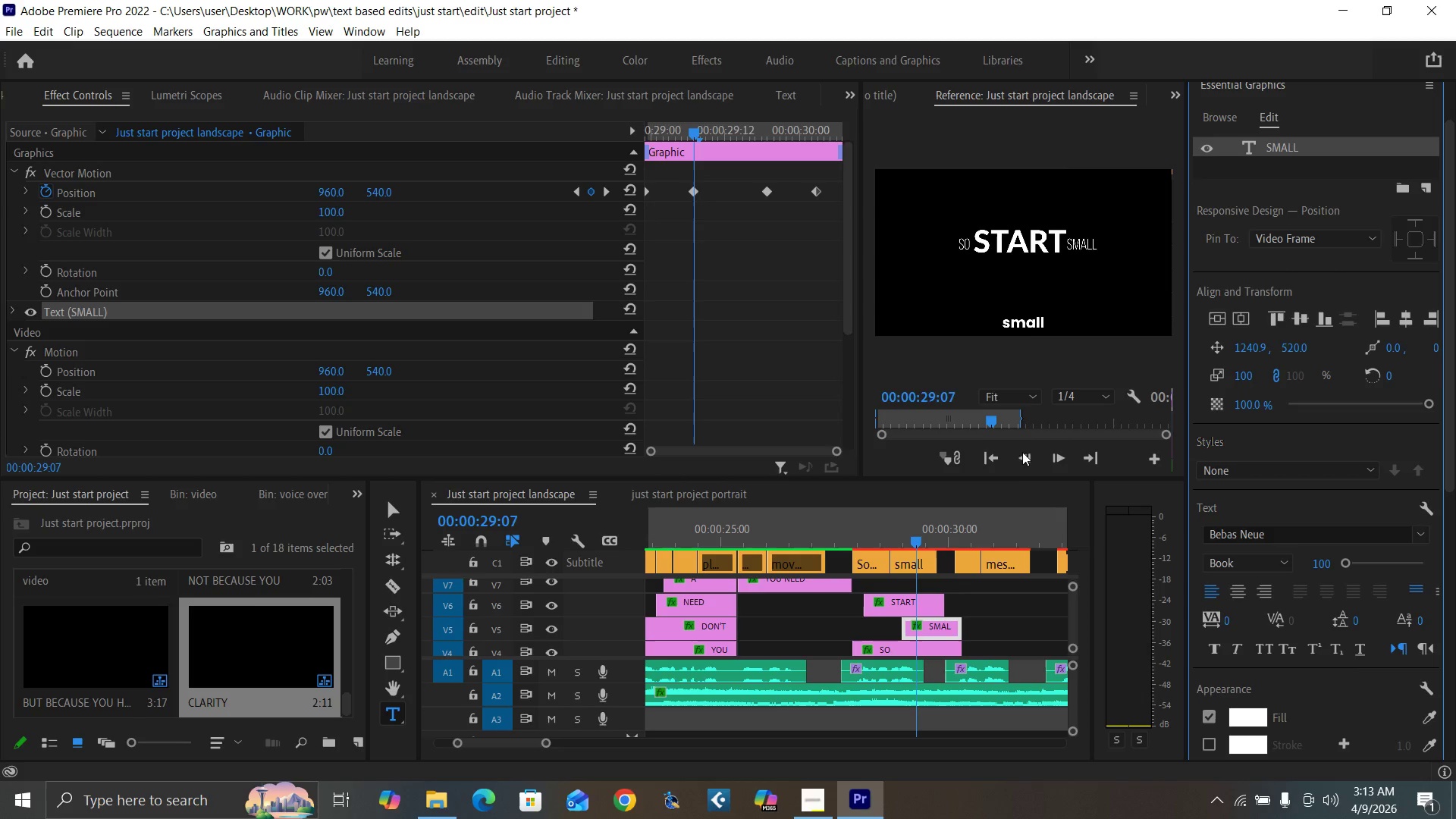 
left_click([924, 546])
 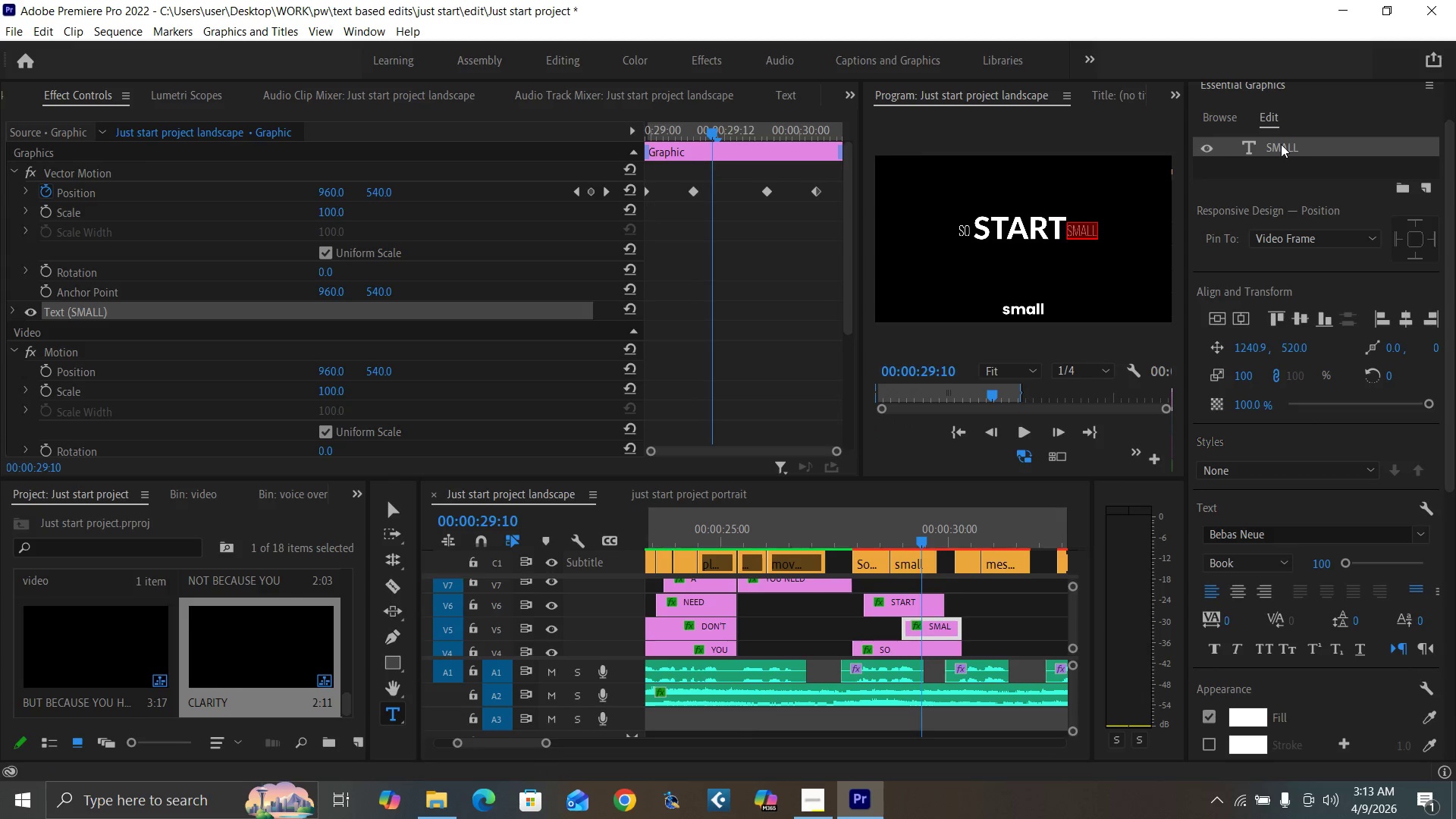 
left_click([1282, 144])
 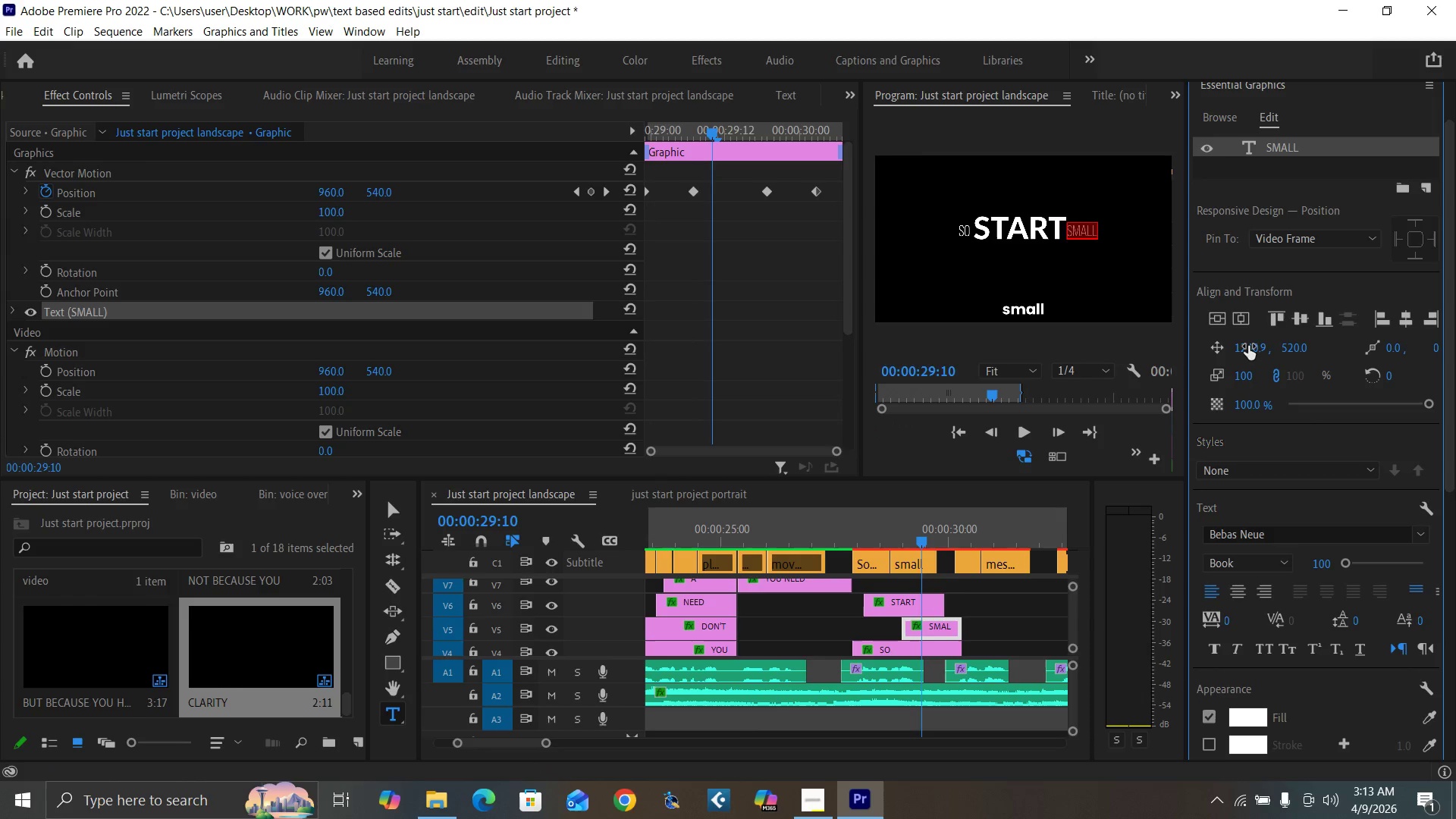 
left_click_drag(start_coordinate=[1248, 347], to_coordinate=[1266, 344])
 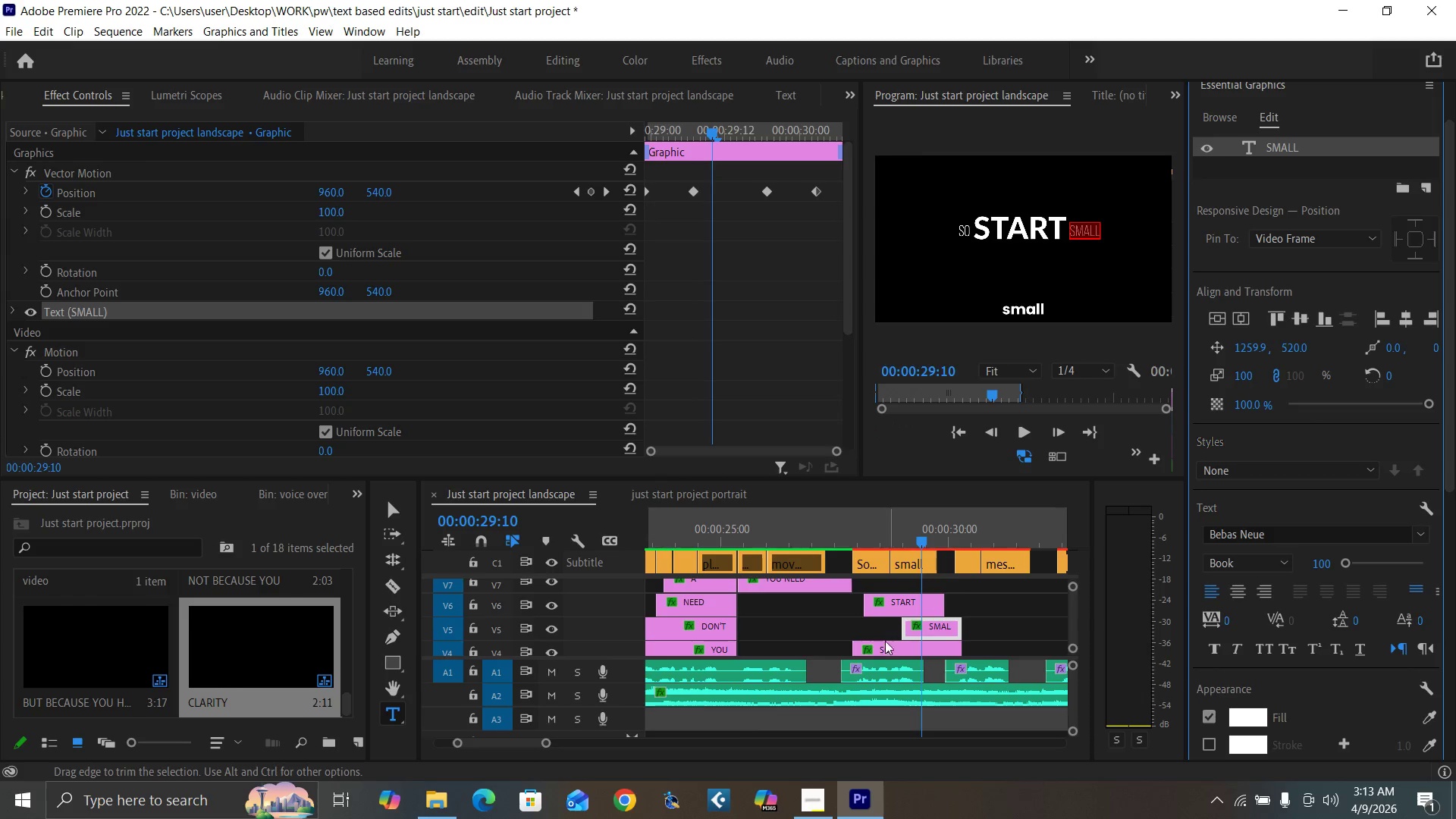 
left_click([886, 649])
 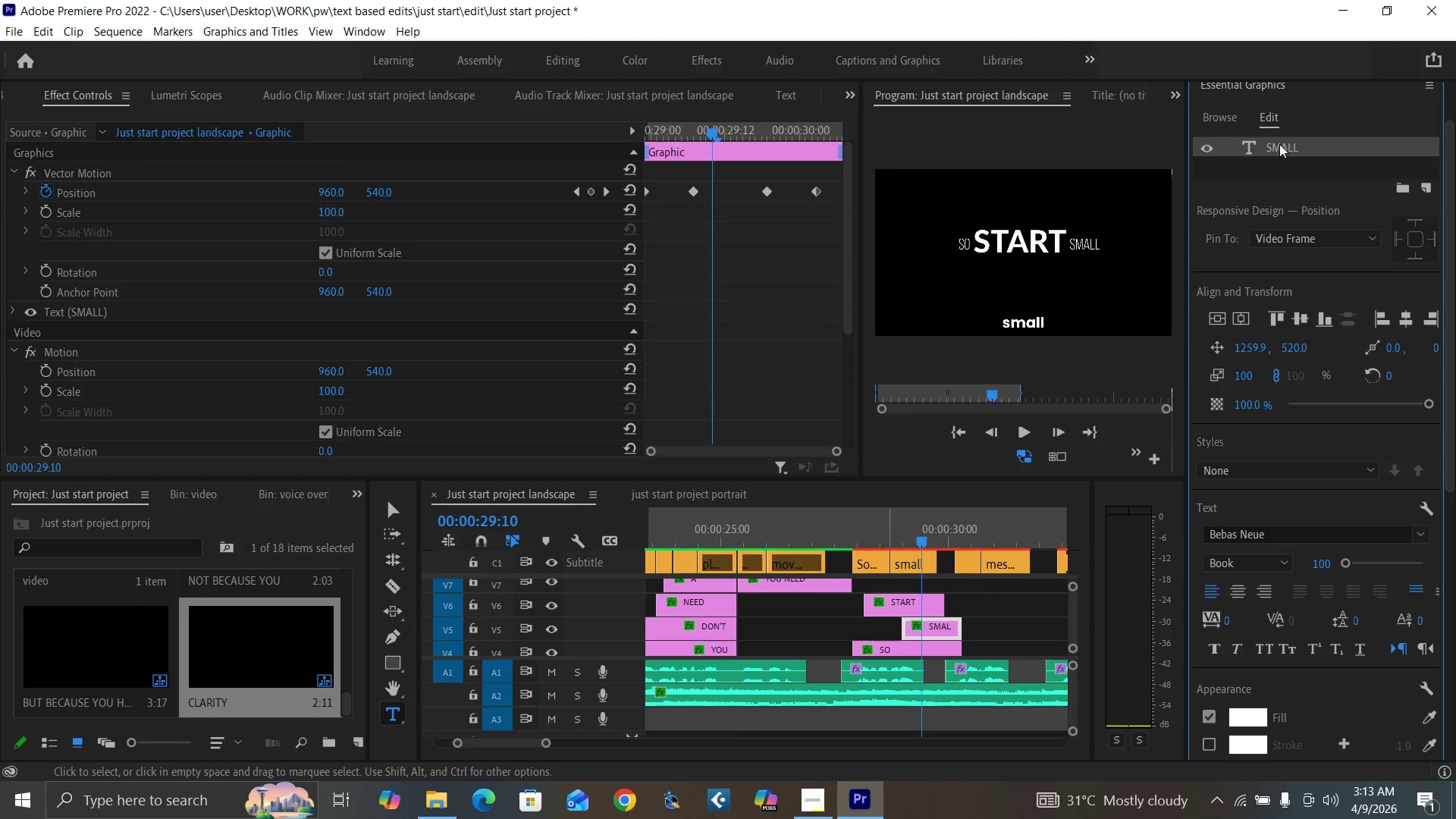 
double_click([1280, 144])
 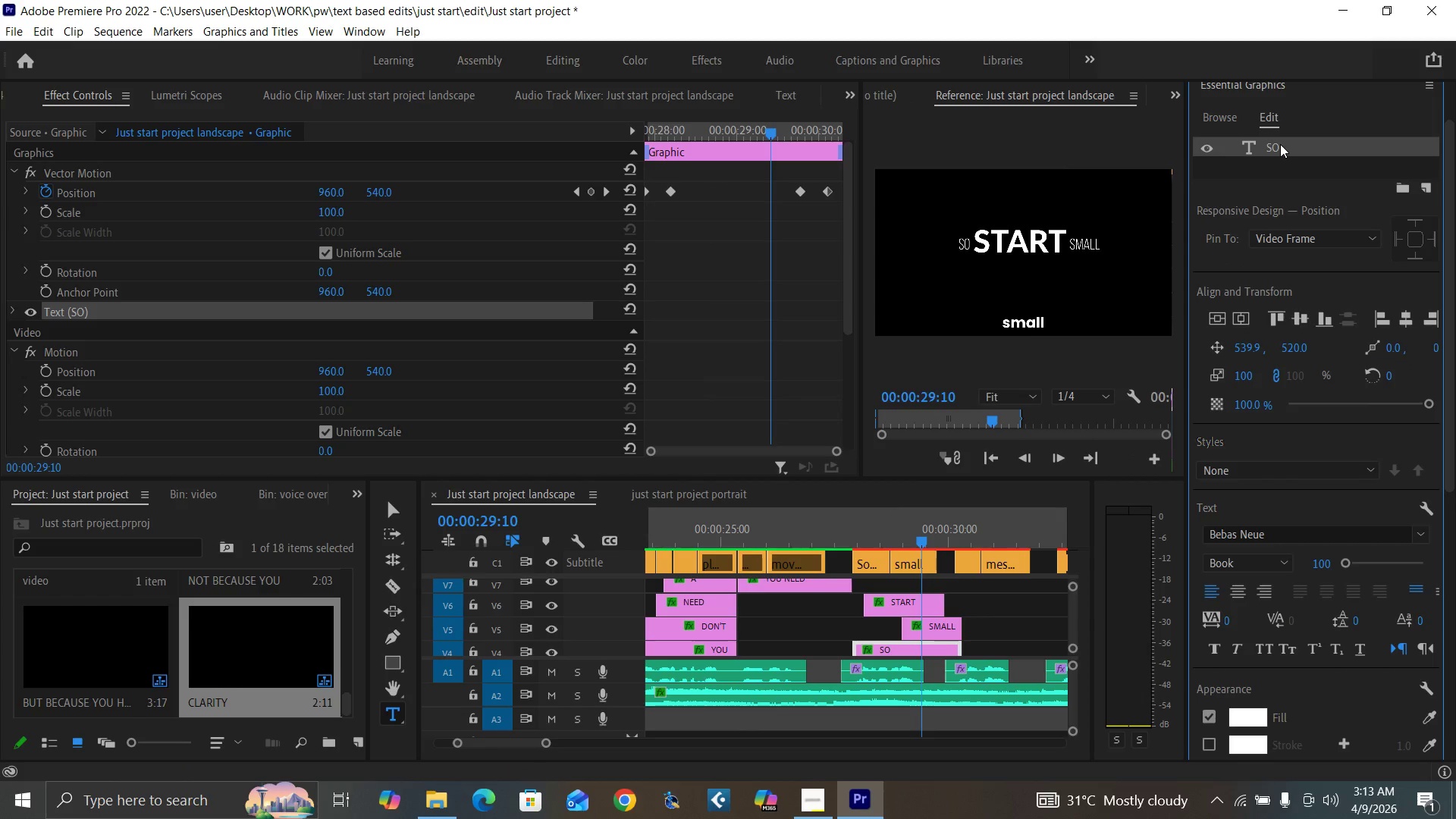 
triple_click([1280, 144])
 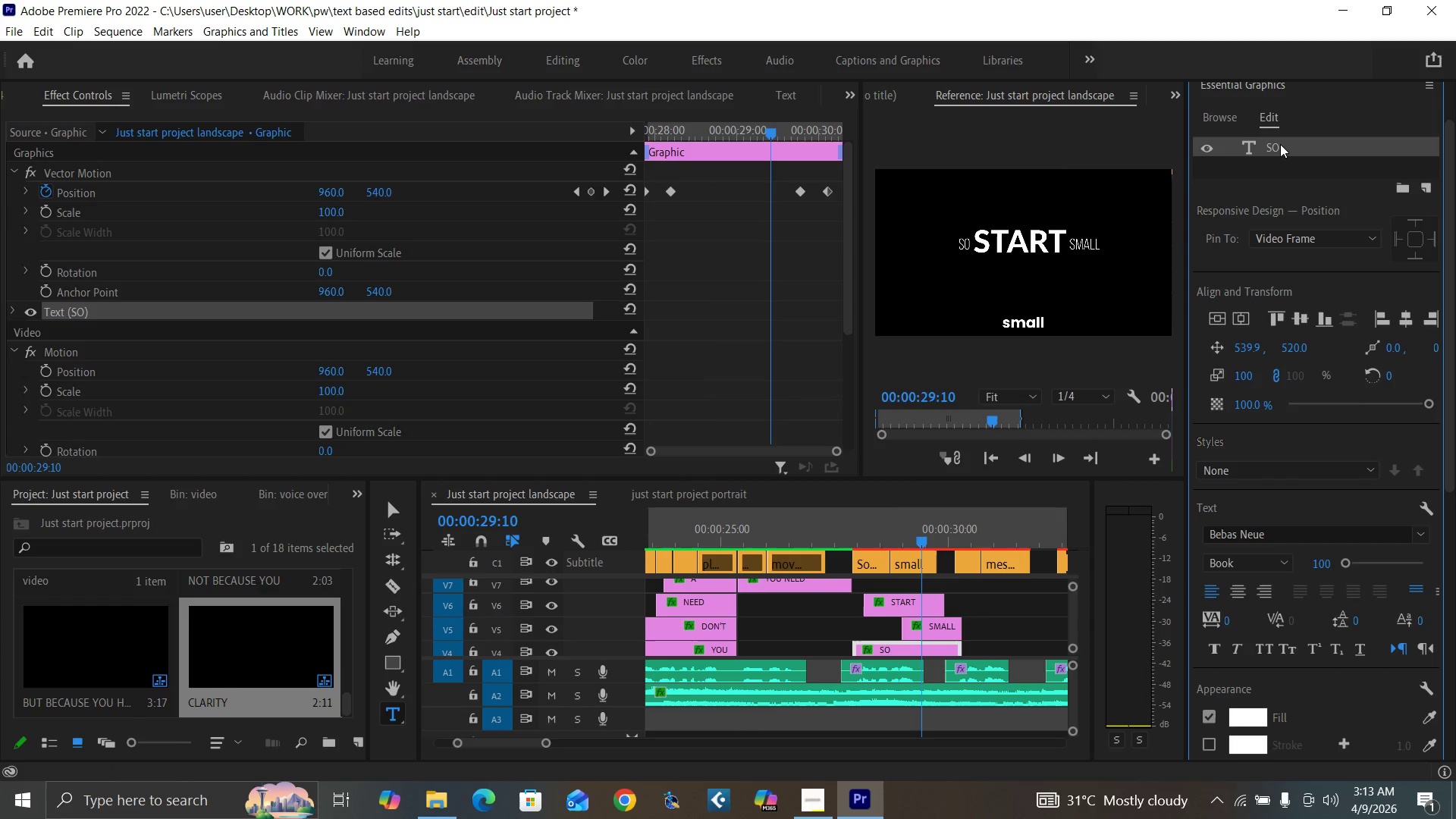 
triple_click([1280, 144])
 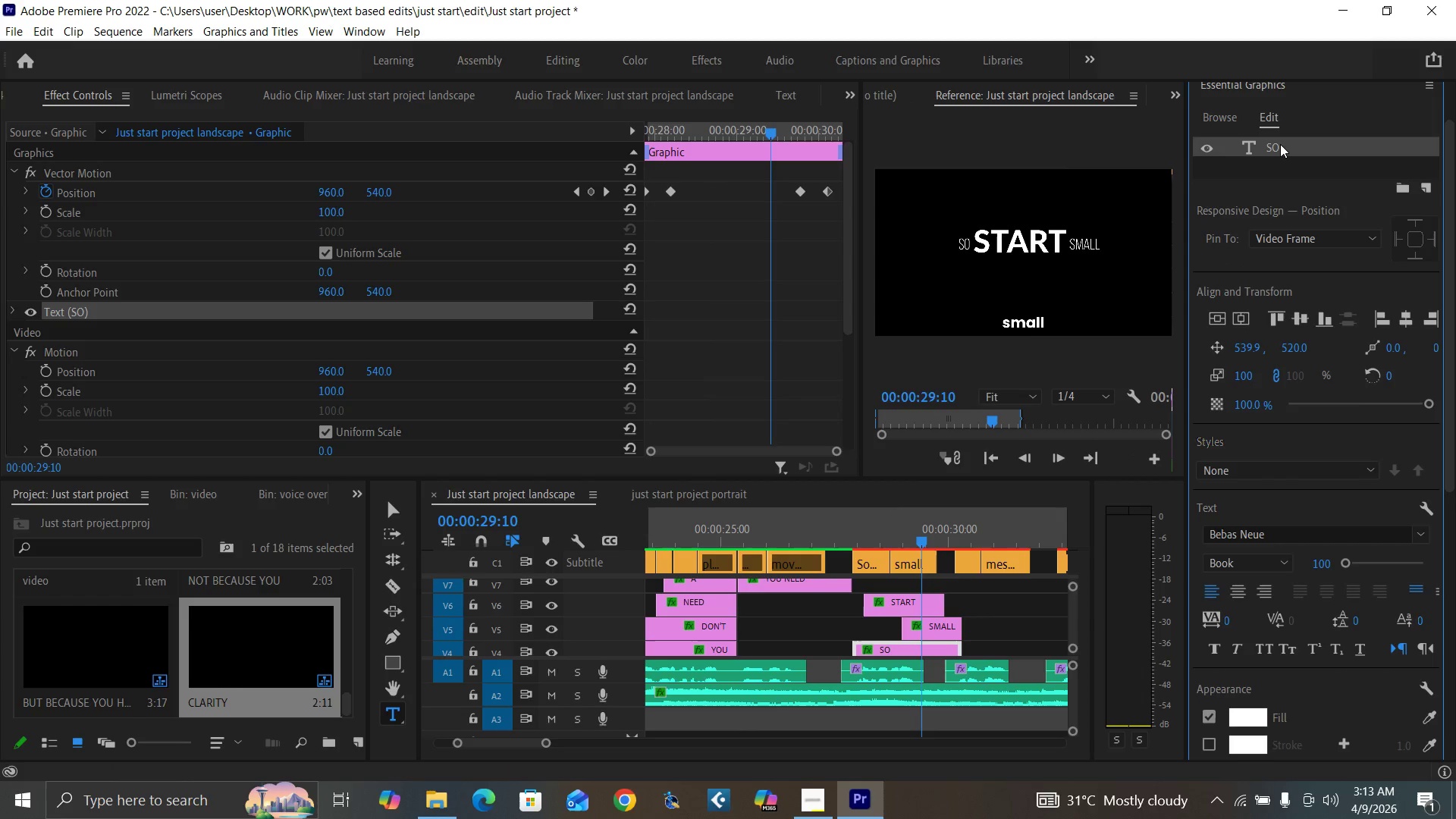 
triple_click([1280, 144])
 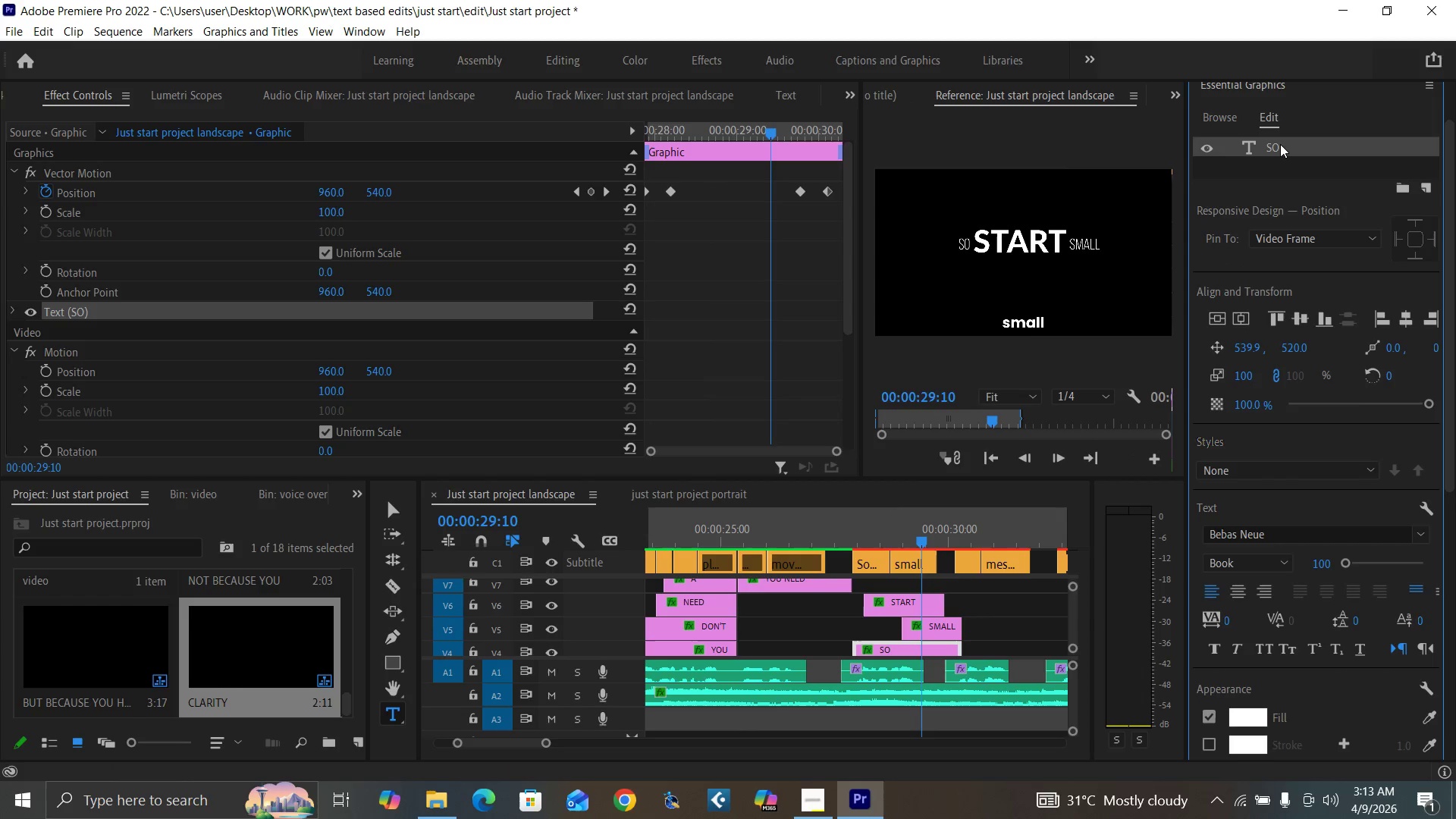 
triple_click([1280, 144])
 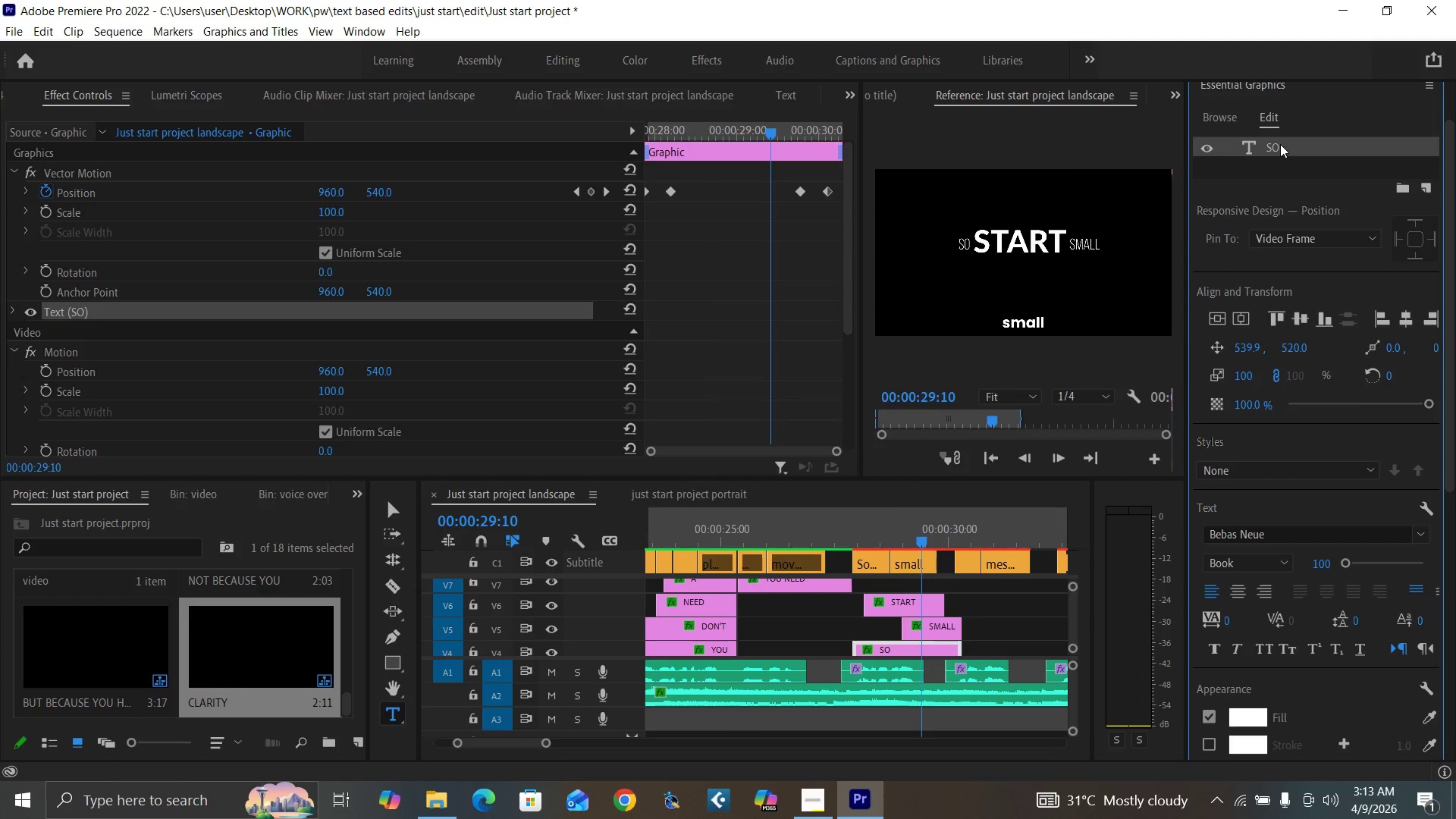 
triple_click([1280, 144])
 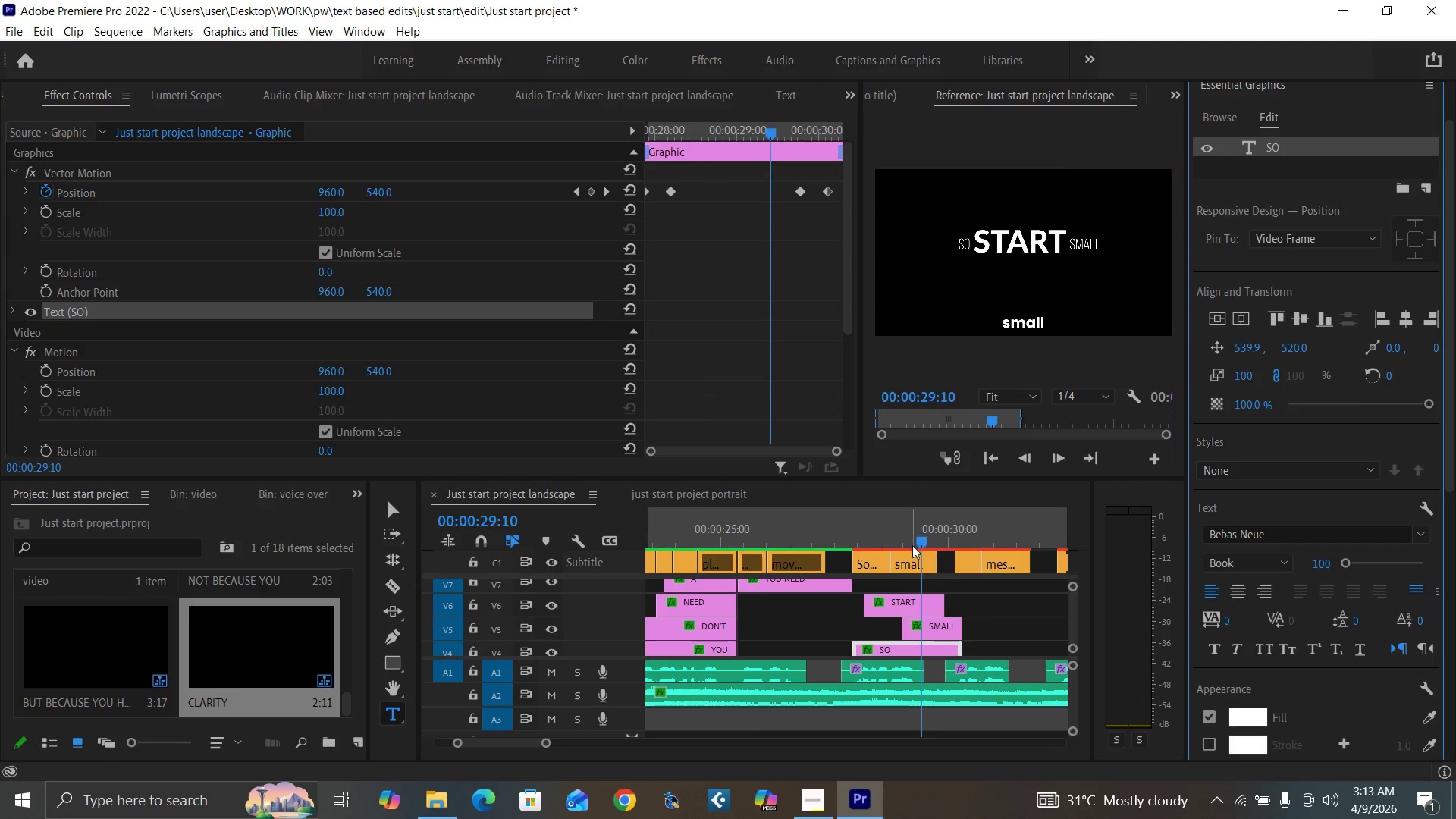 
left_click([910, 538])
 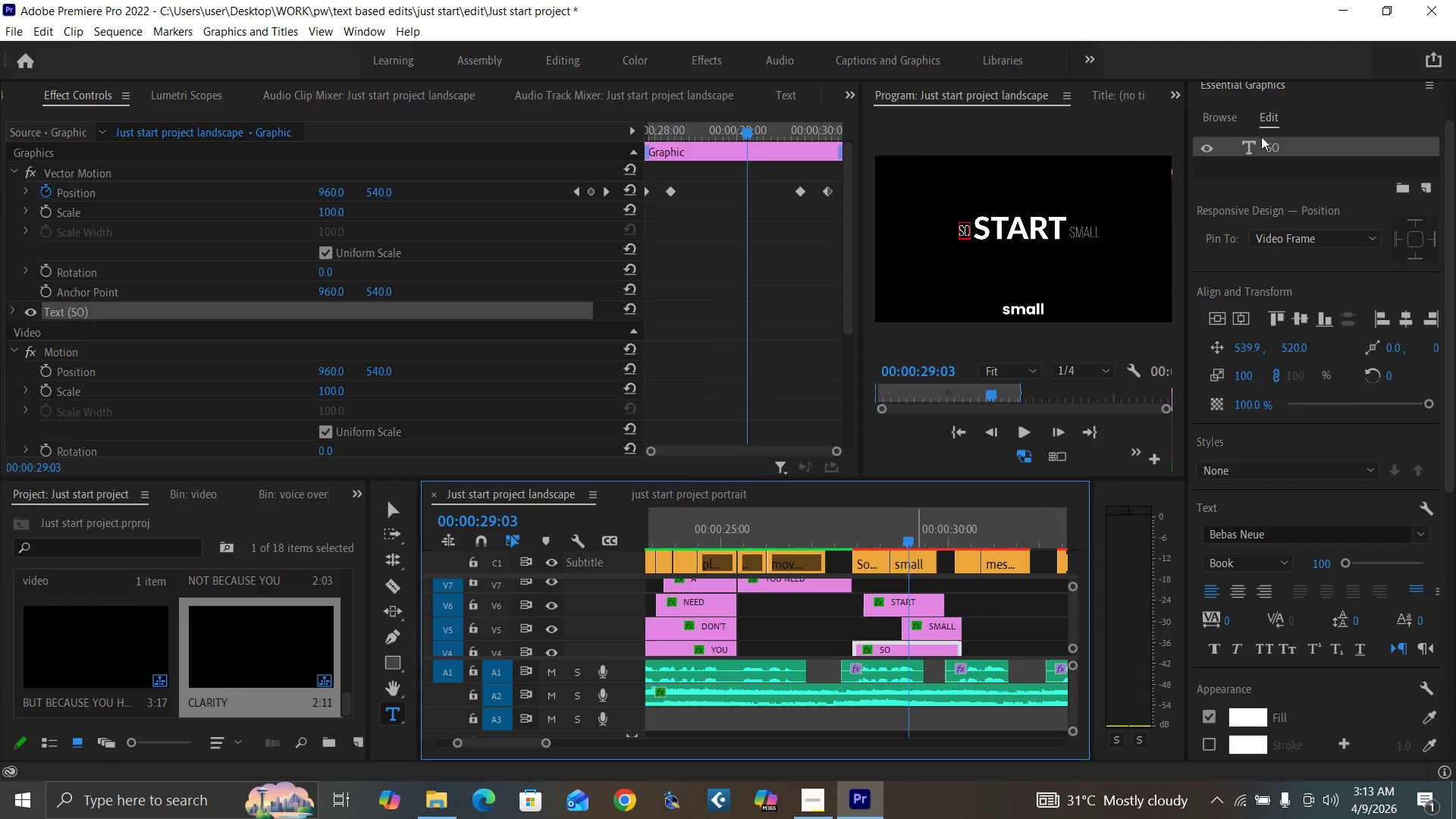 
left_click([1268, 141])
 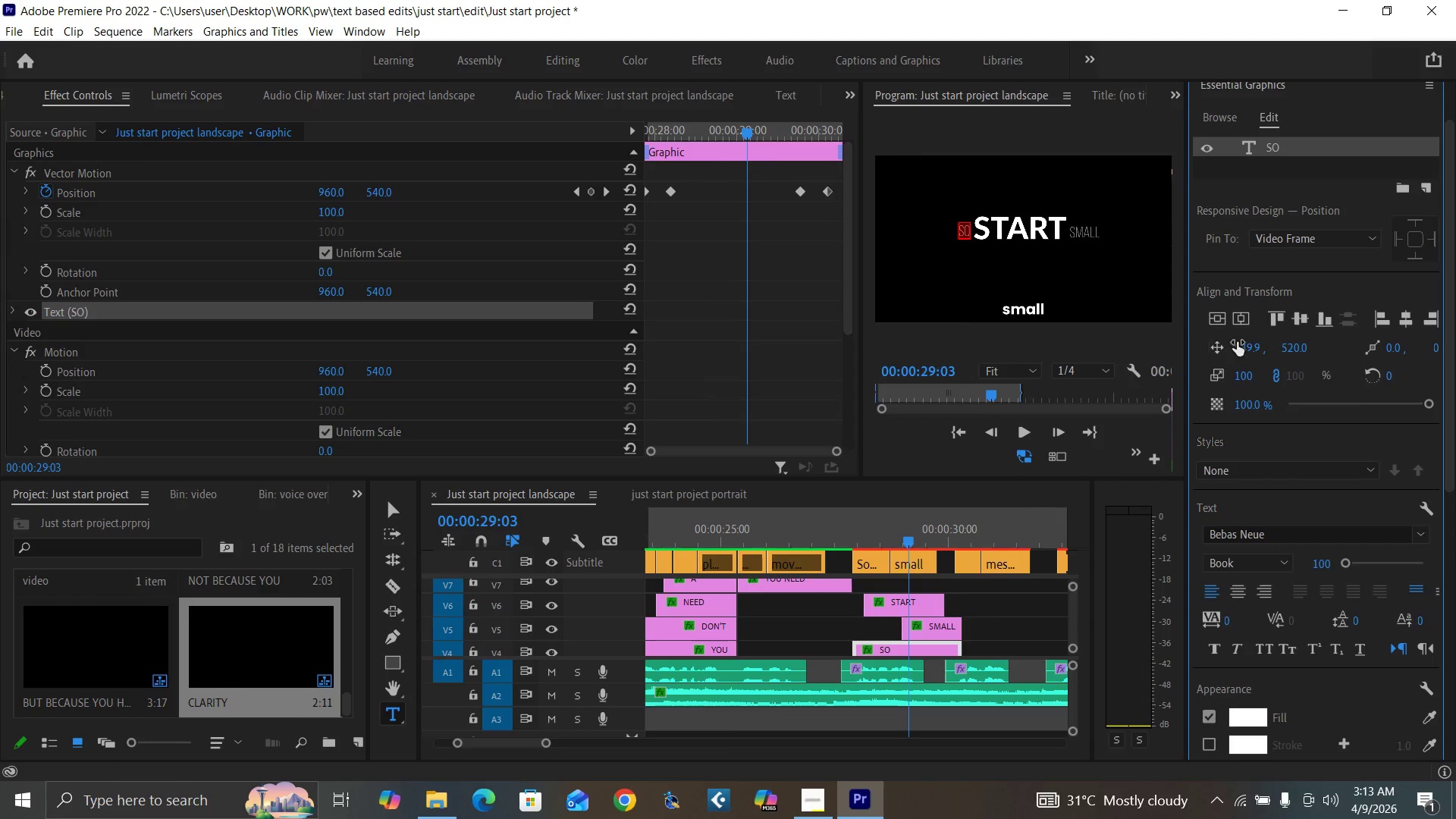 
left_click_drag(start_coordinate=[1239, 345], to_coordinate=[1232, 345])
 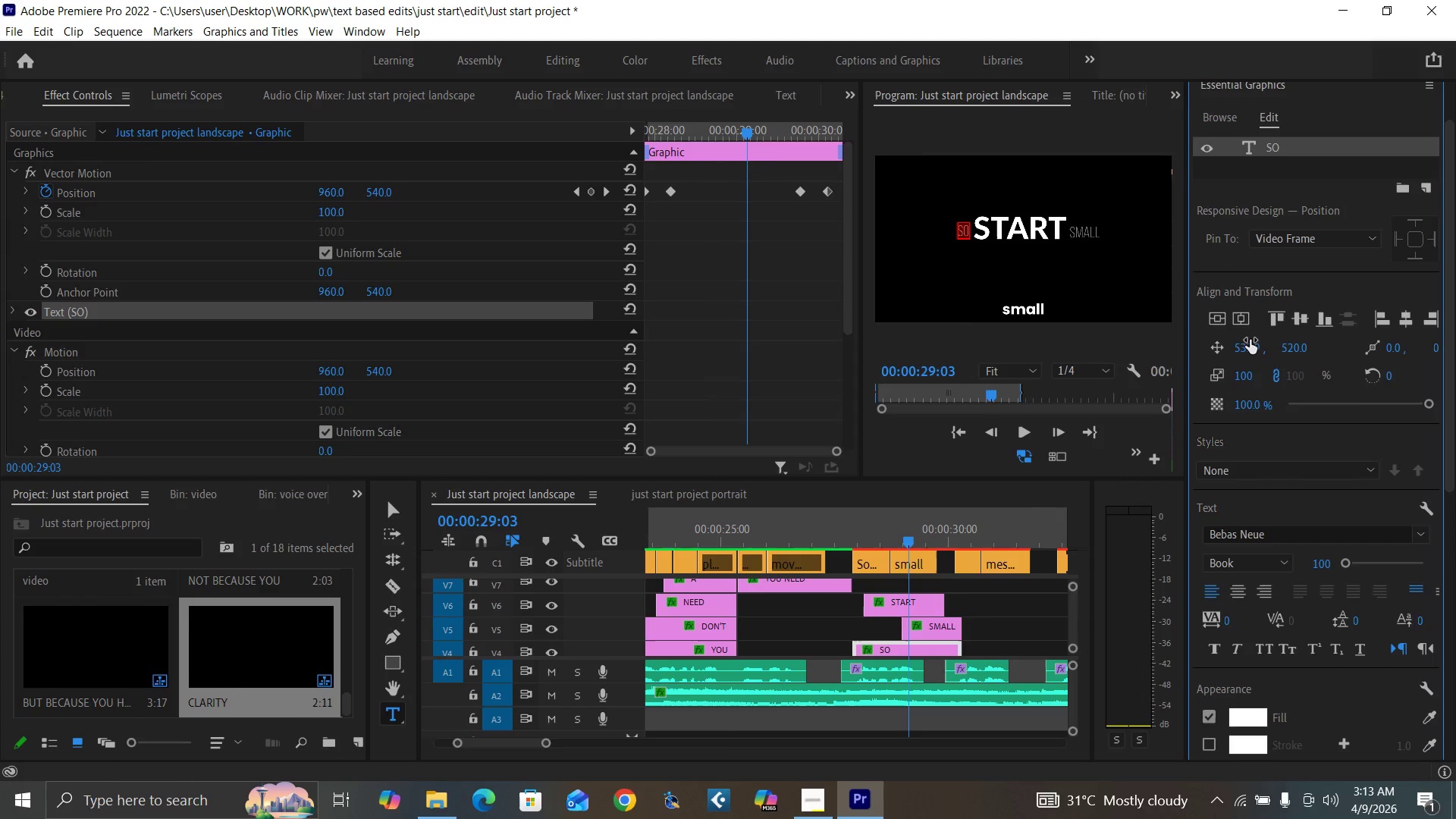 
key(Control+Backquote)
 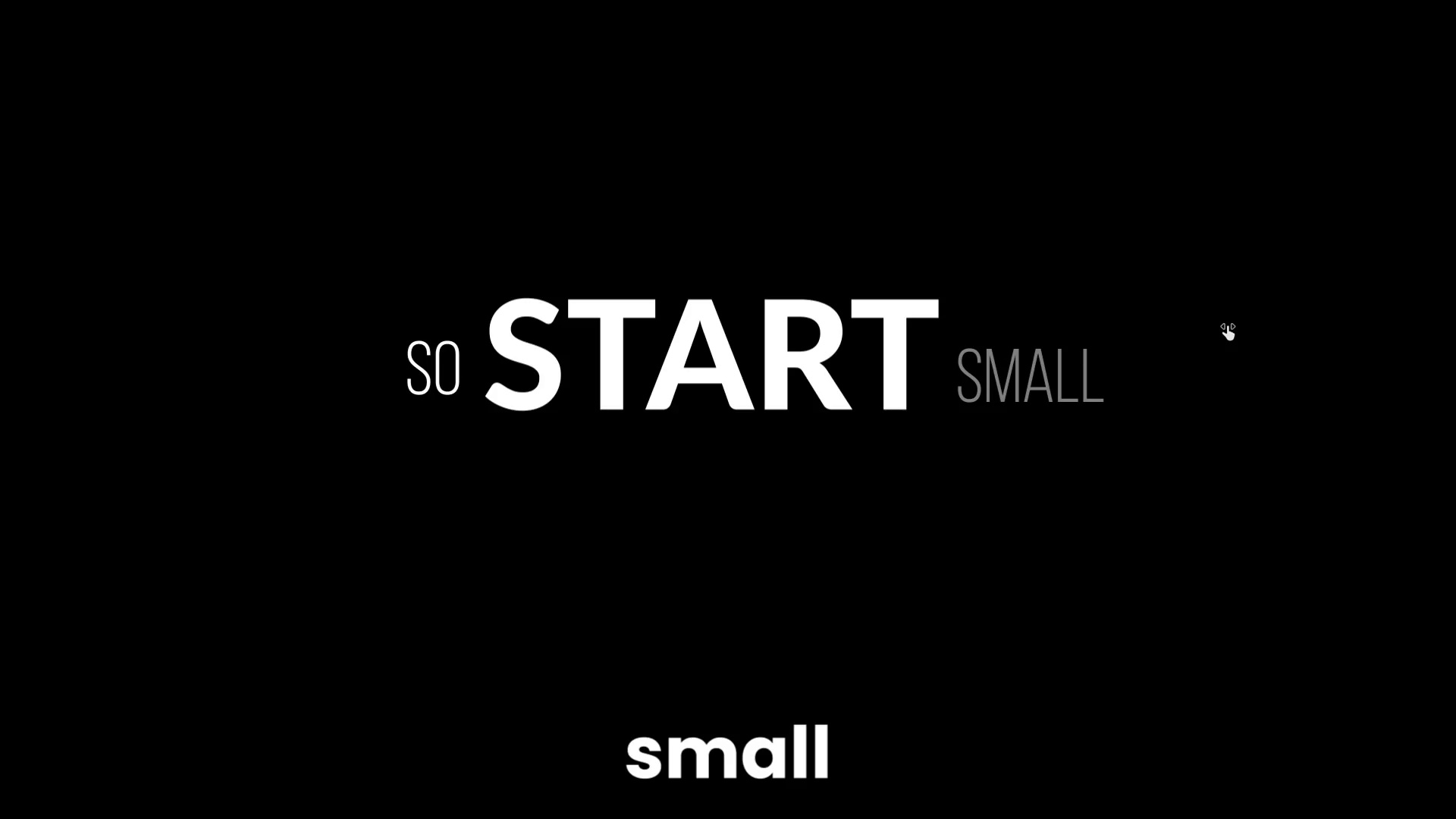 
wait(6.62)
 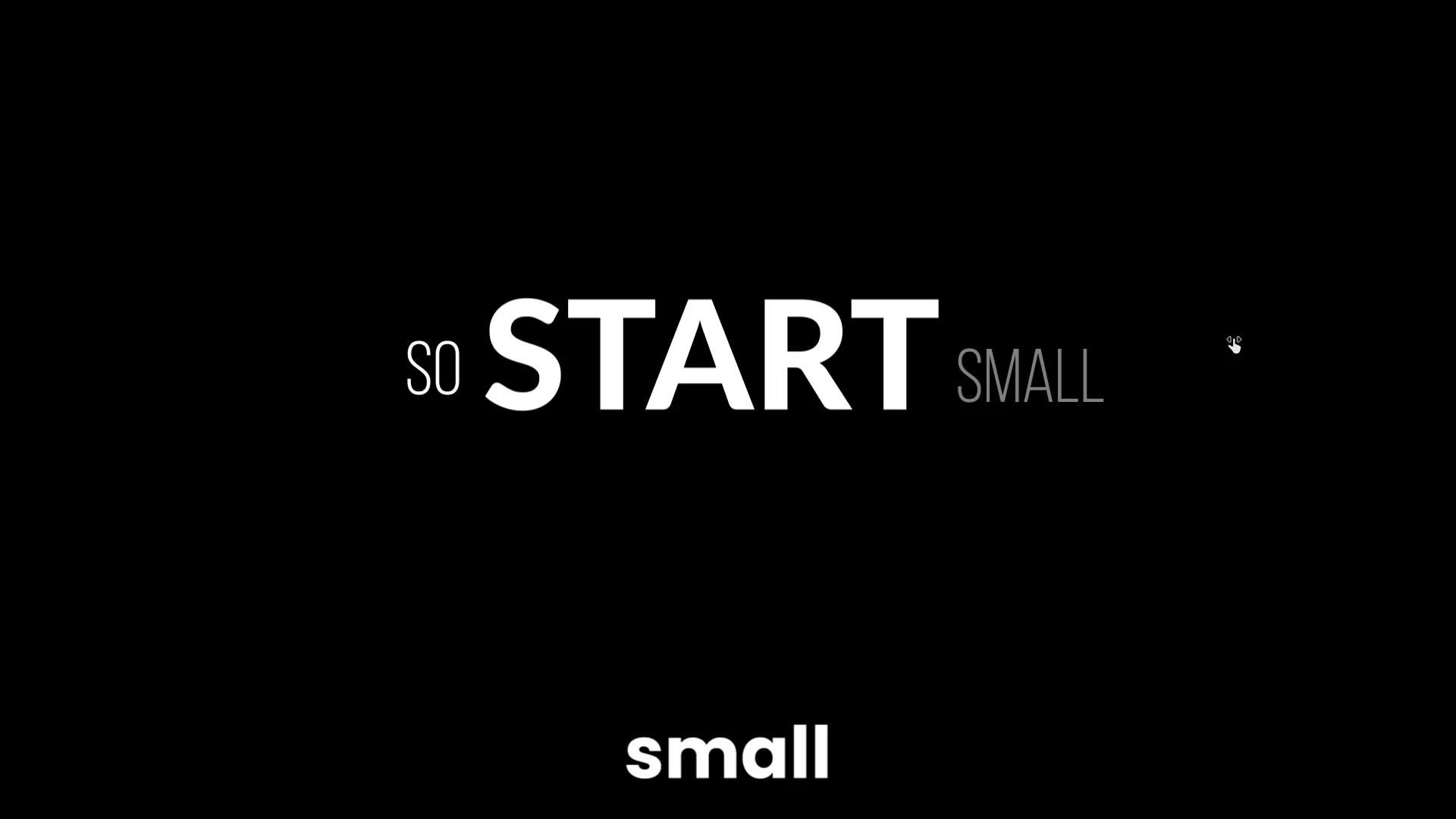 
hold_key(key=ControlLeft, duration=1.52)
 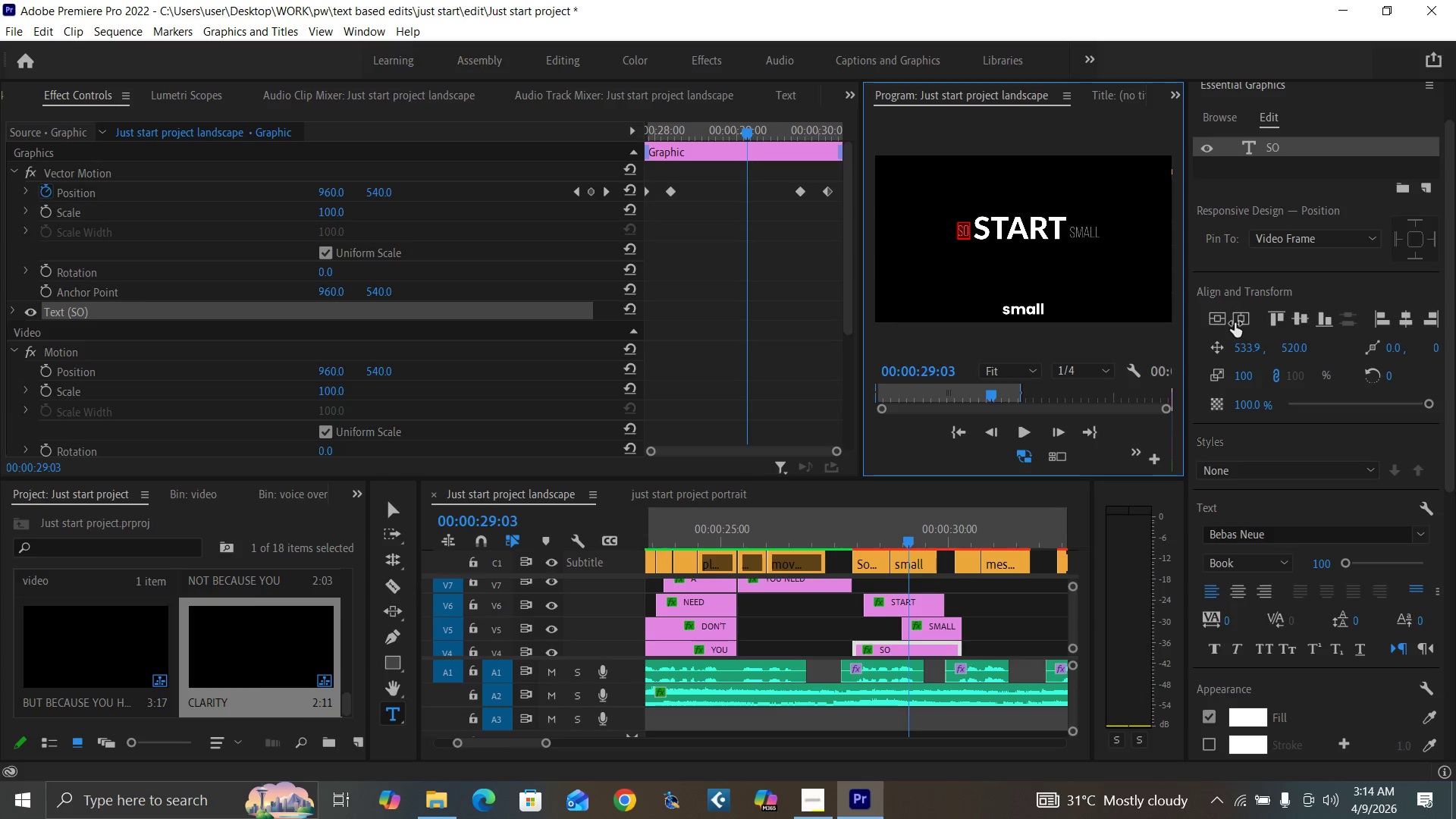 
key(Control+Backquote)
 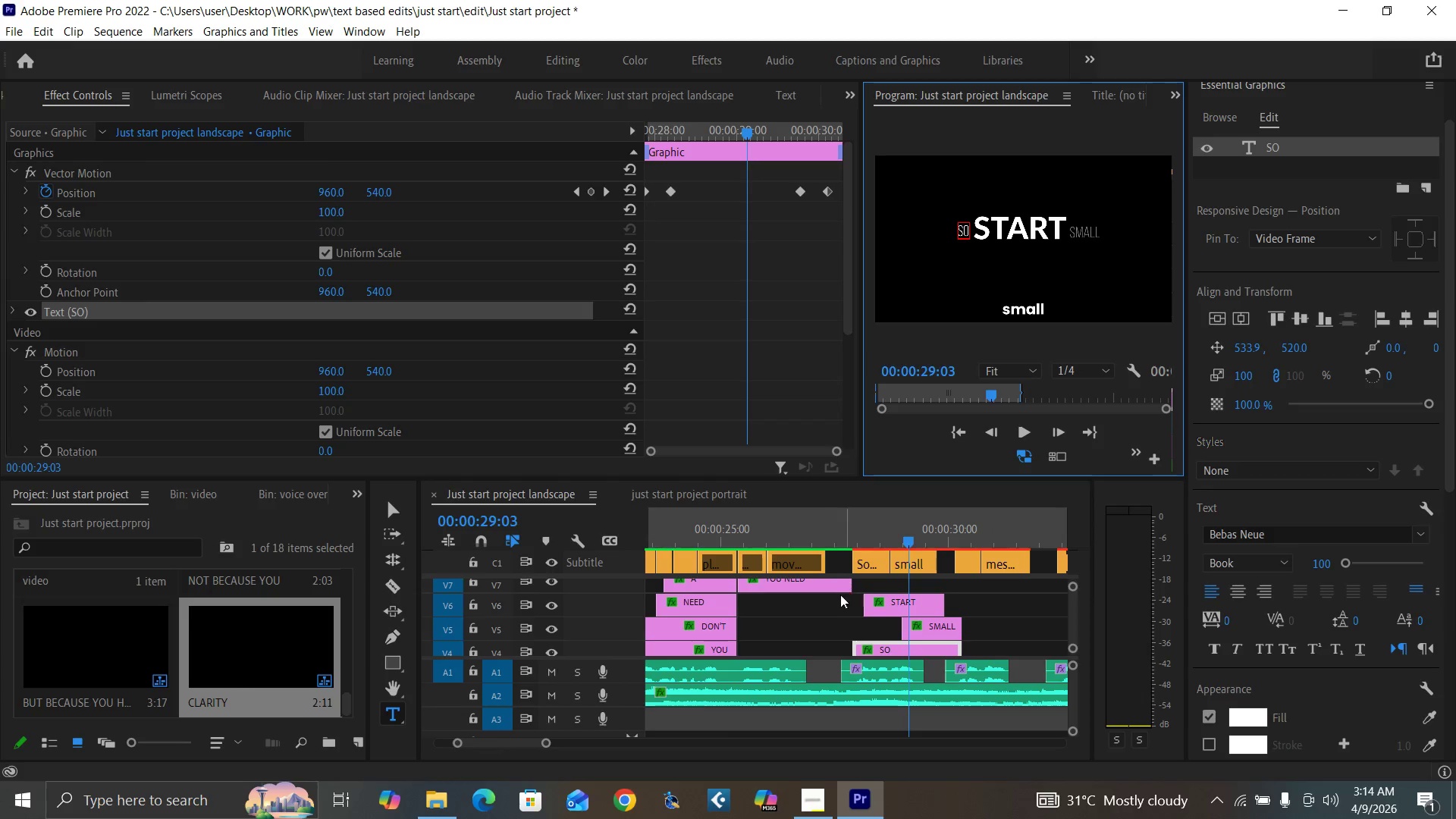 
left_click([841, 535])
 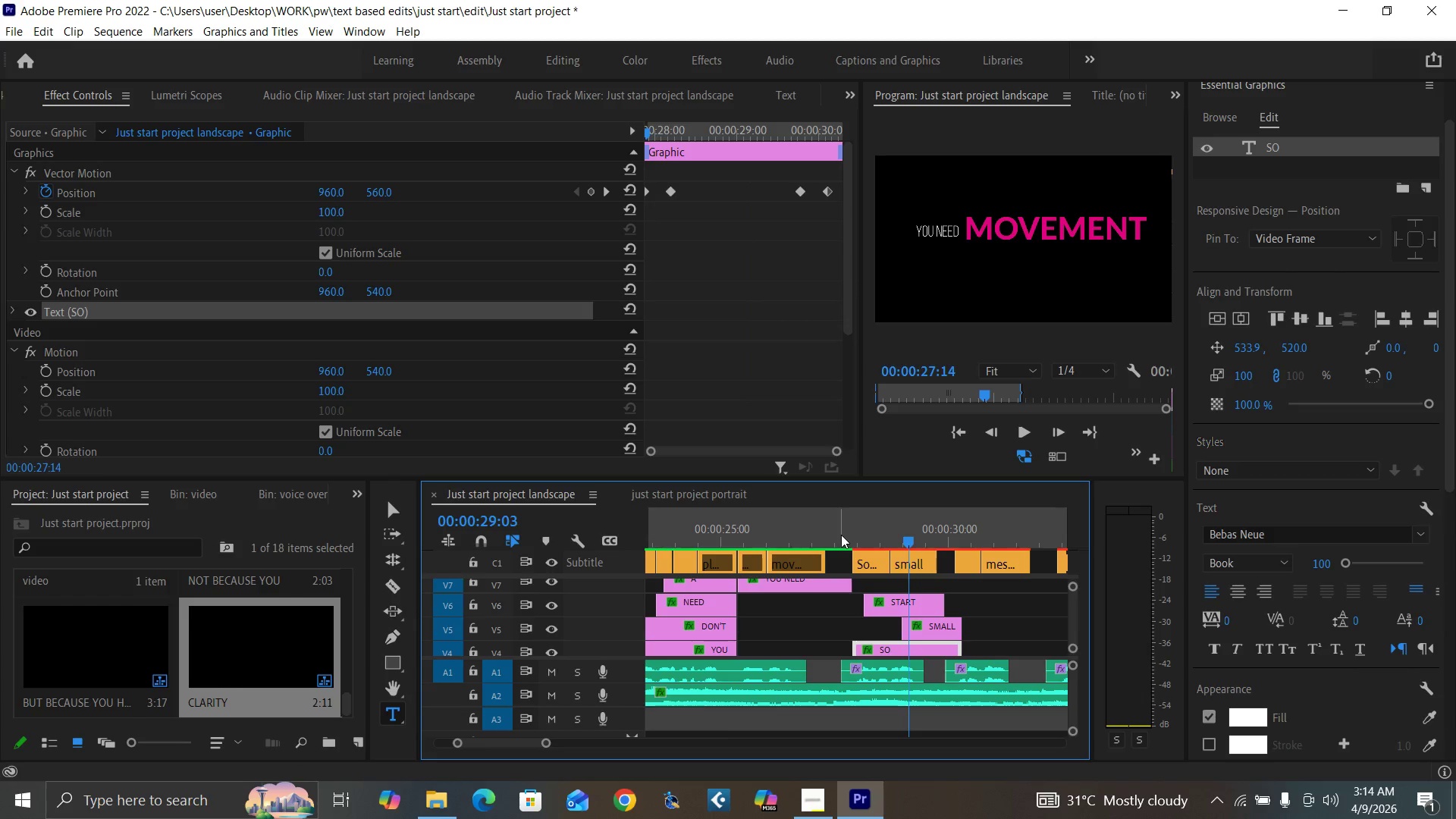 
key(Space)
 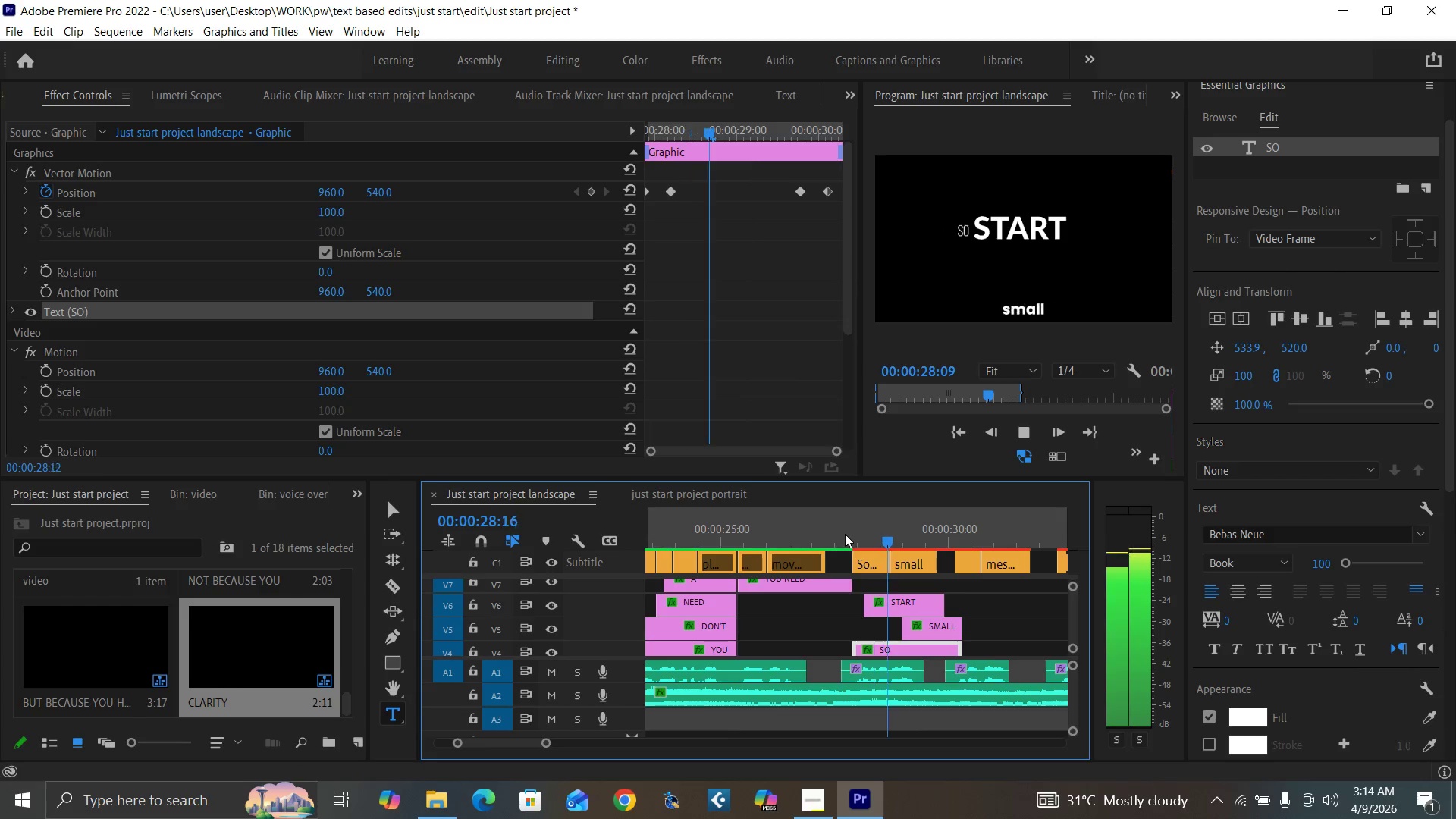 
key(Space)
 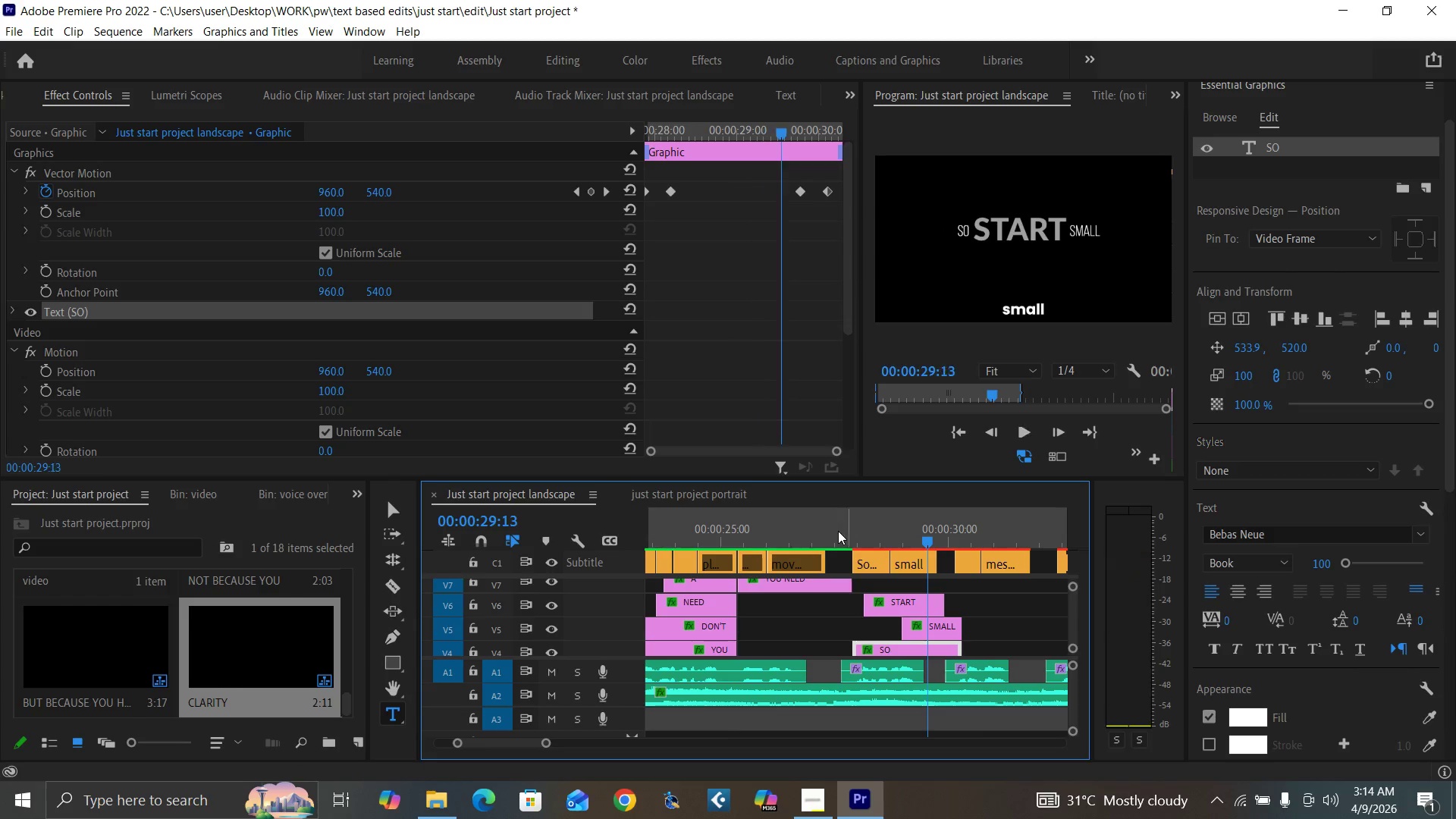 
left_click([838, 531])
 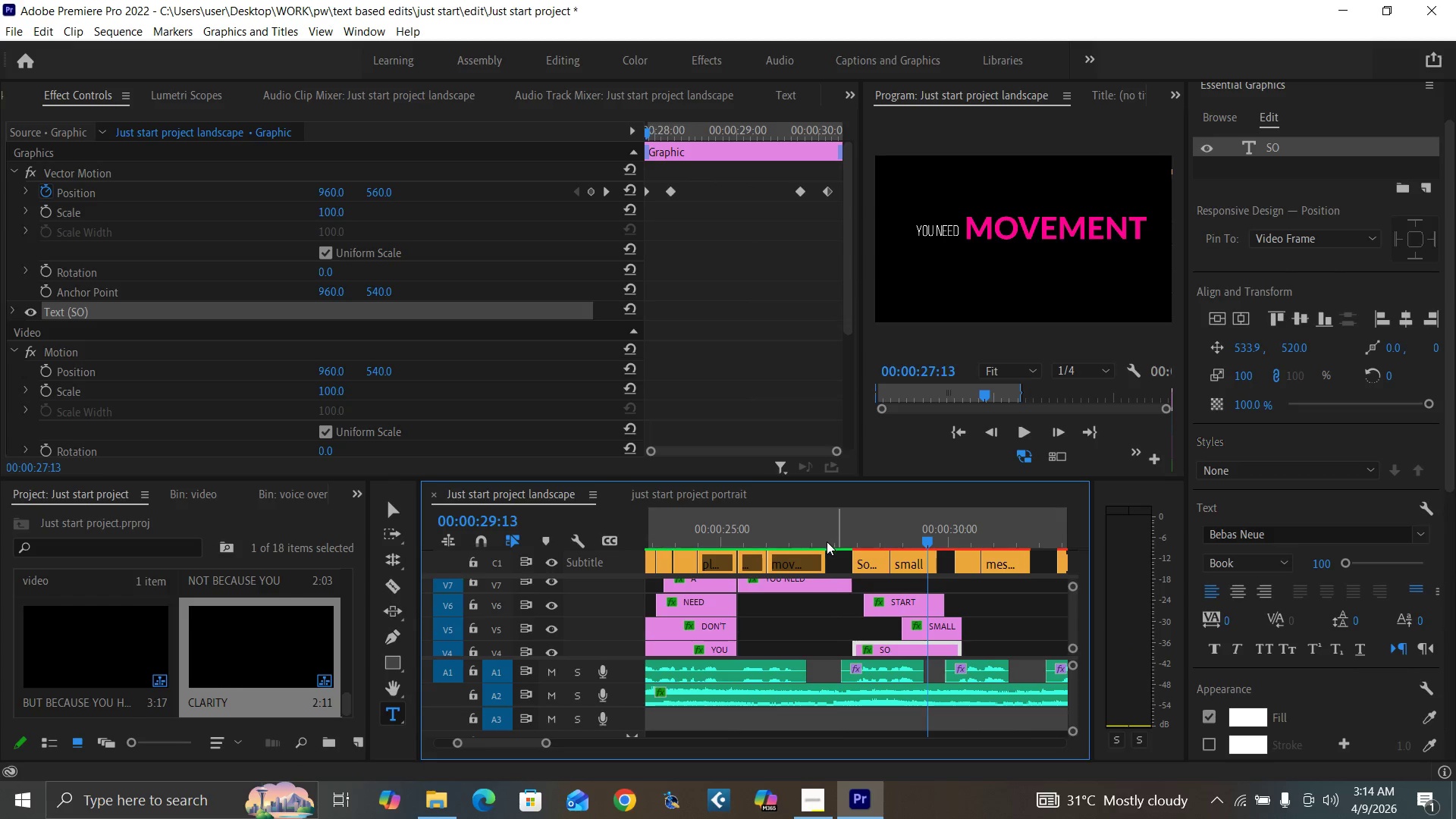 
key(Space)
 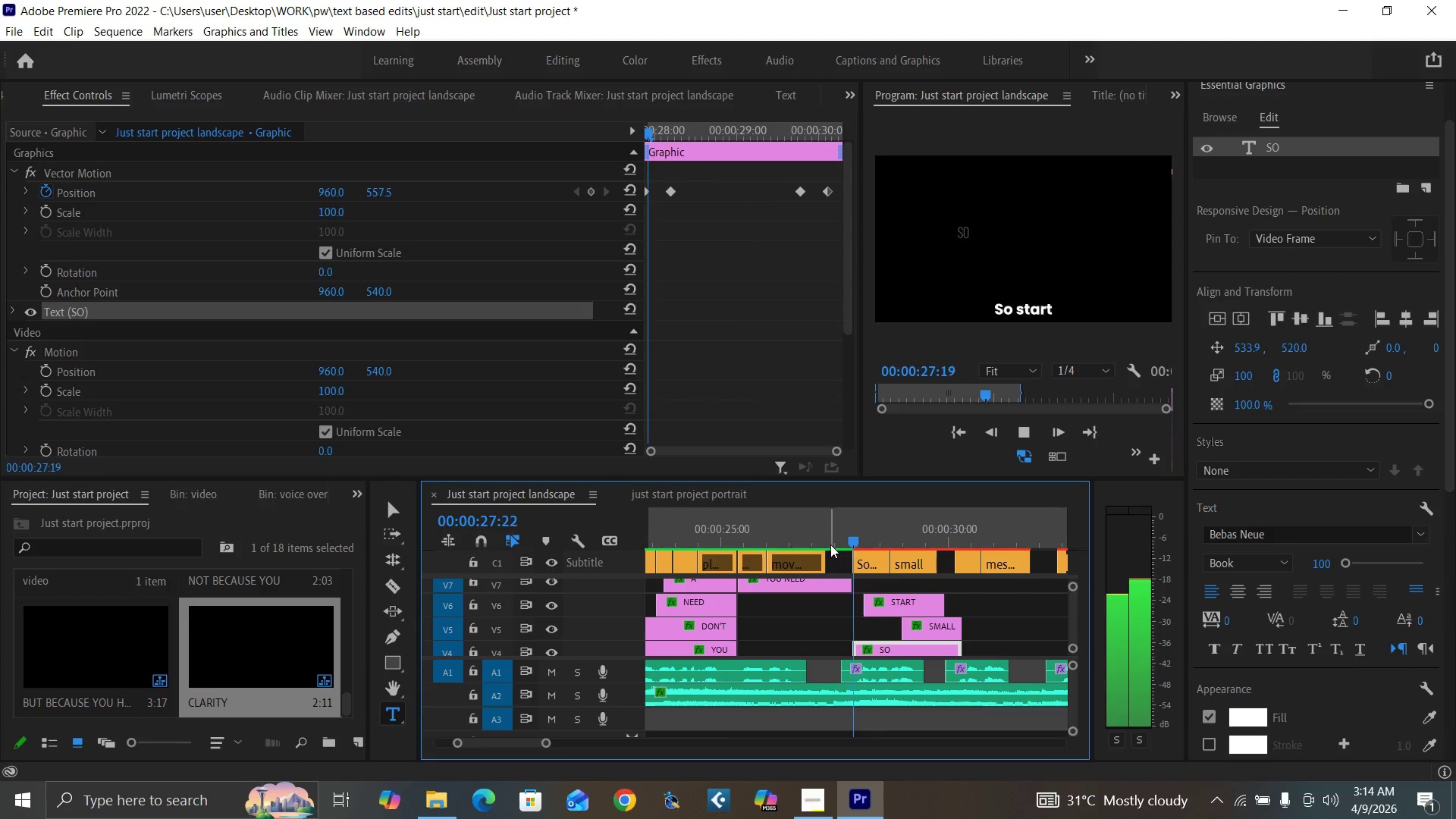 
key(Space)
 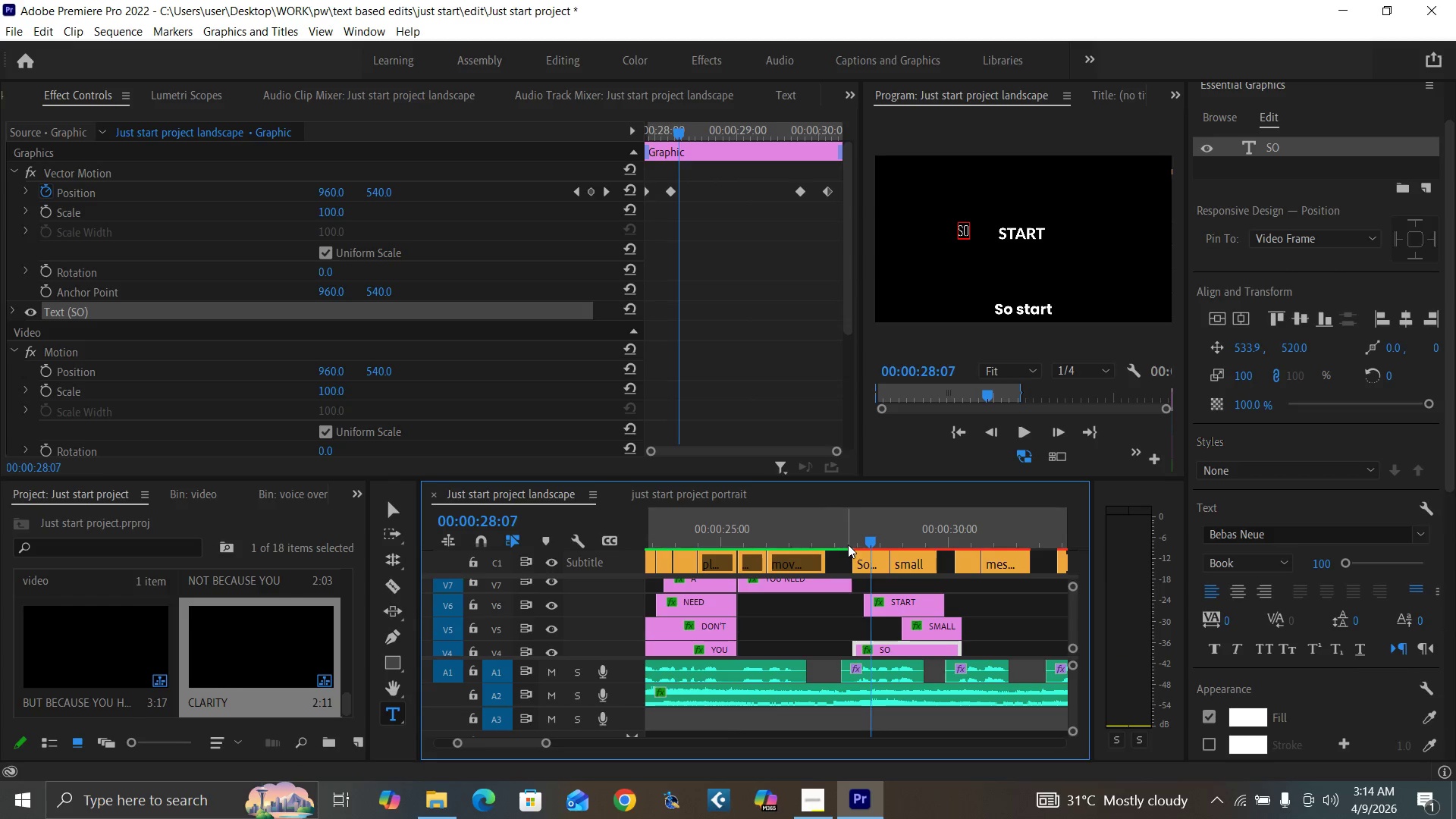 
key(Space)
 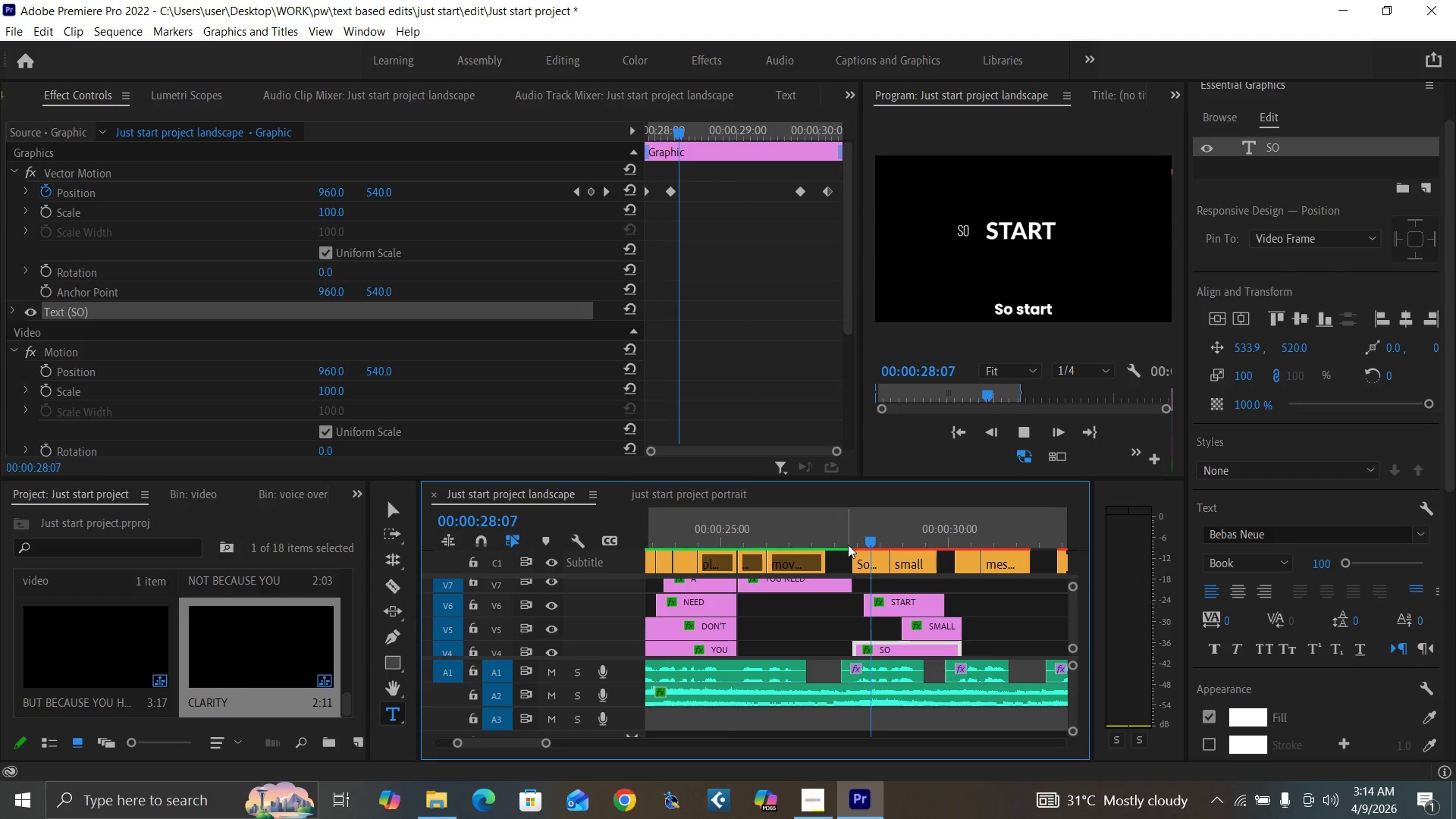 
key(Space)
 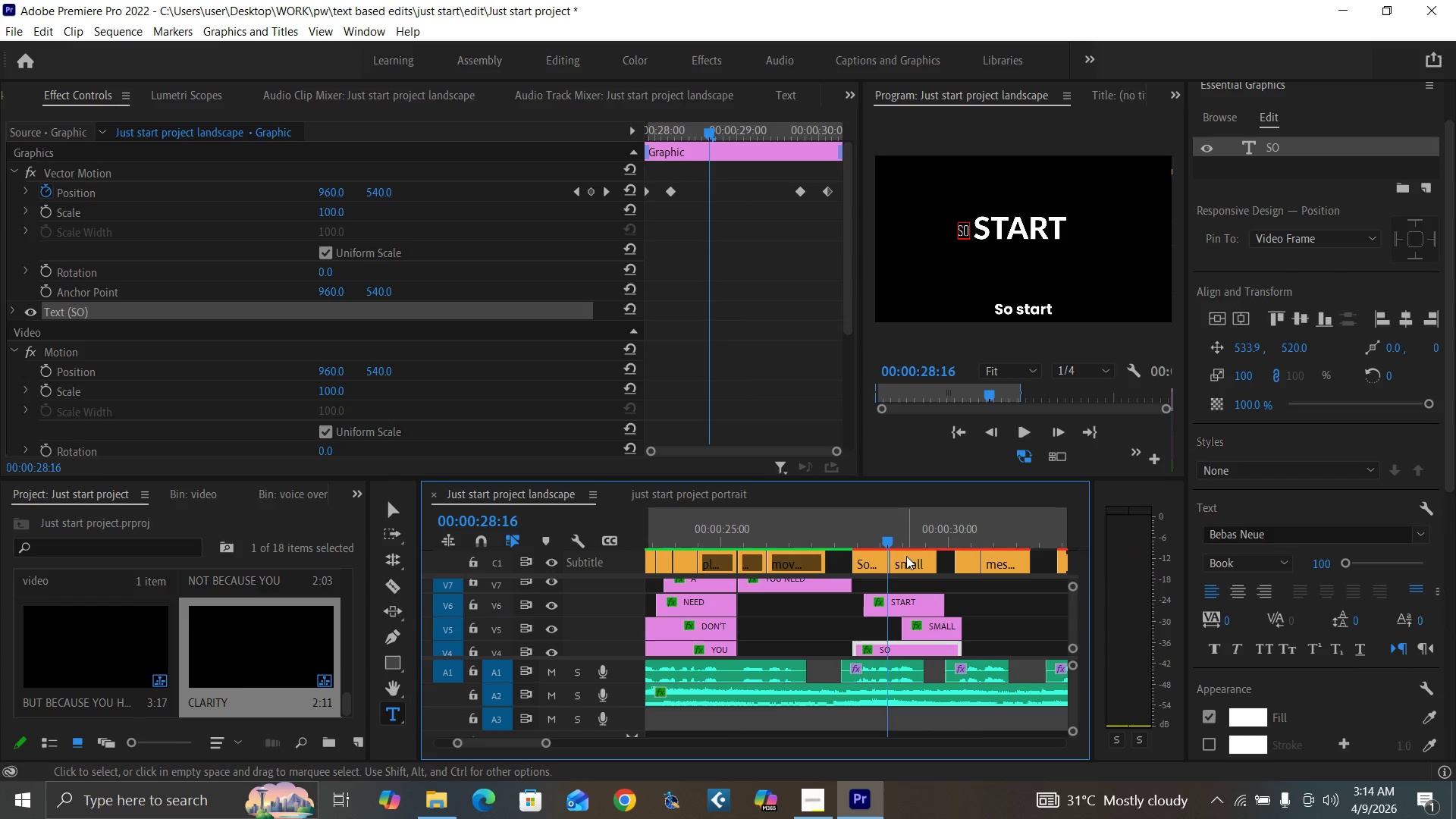 
key(ArrowRight)
 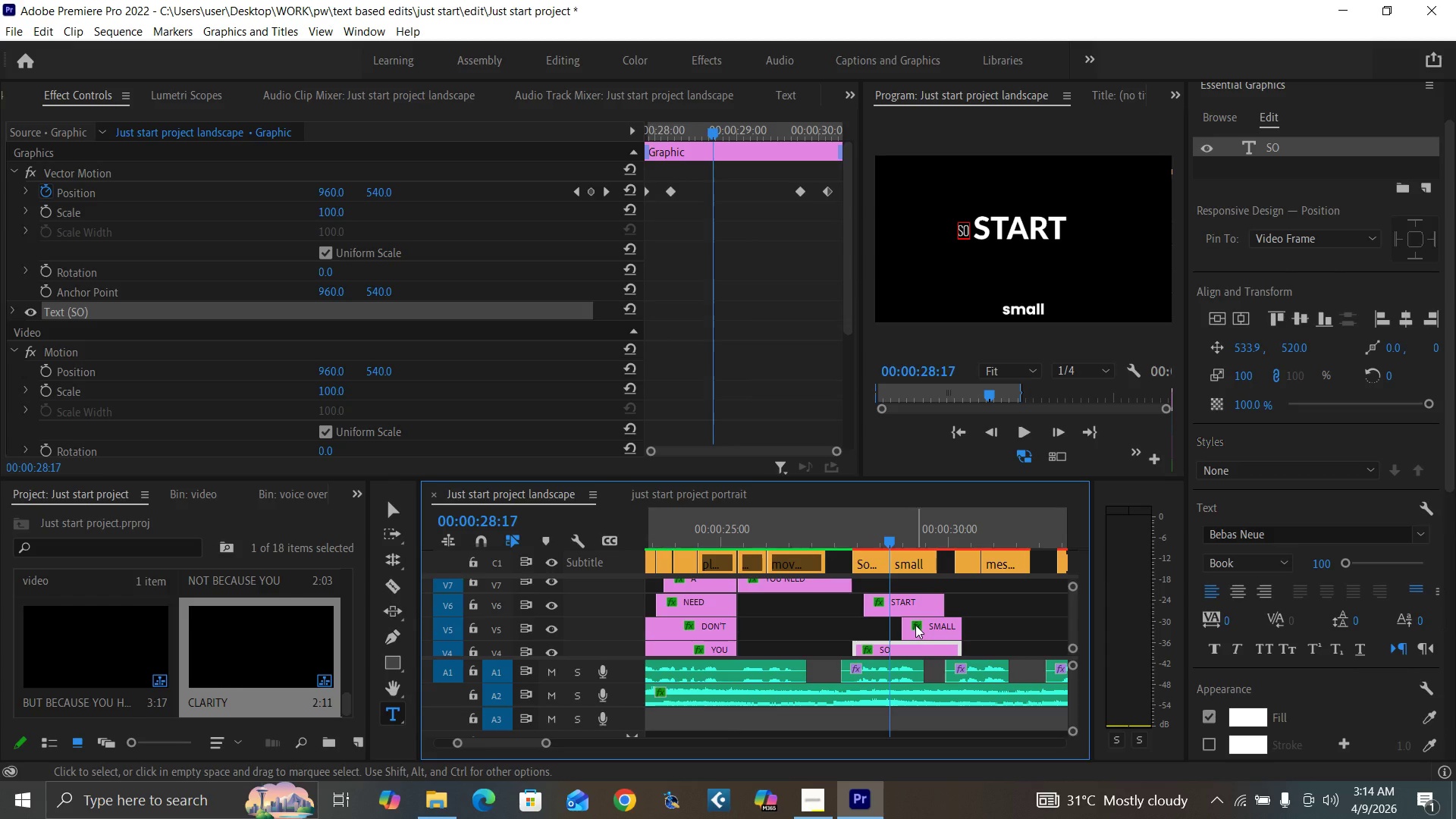 
left_click_drag(start_coordinate=[936, 629], to_coordinate=[921, 623])
 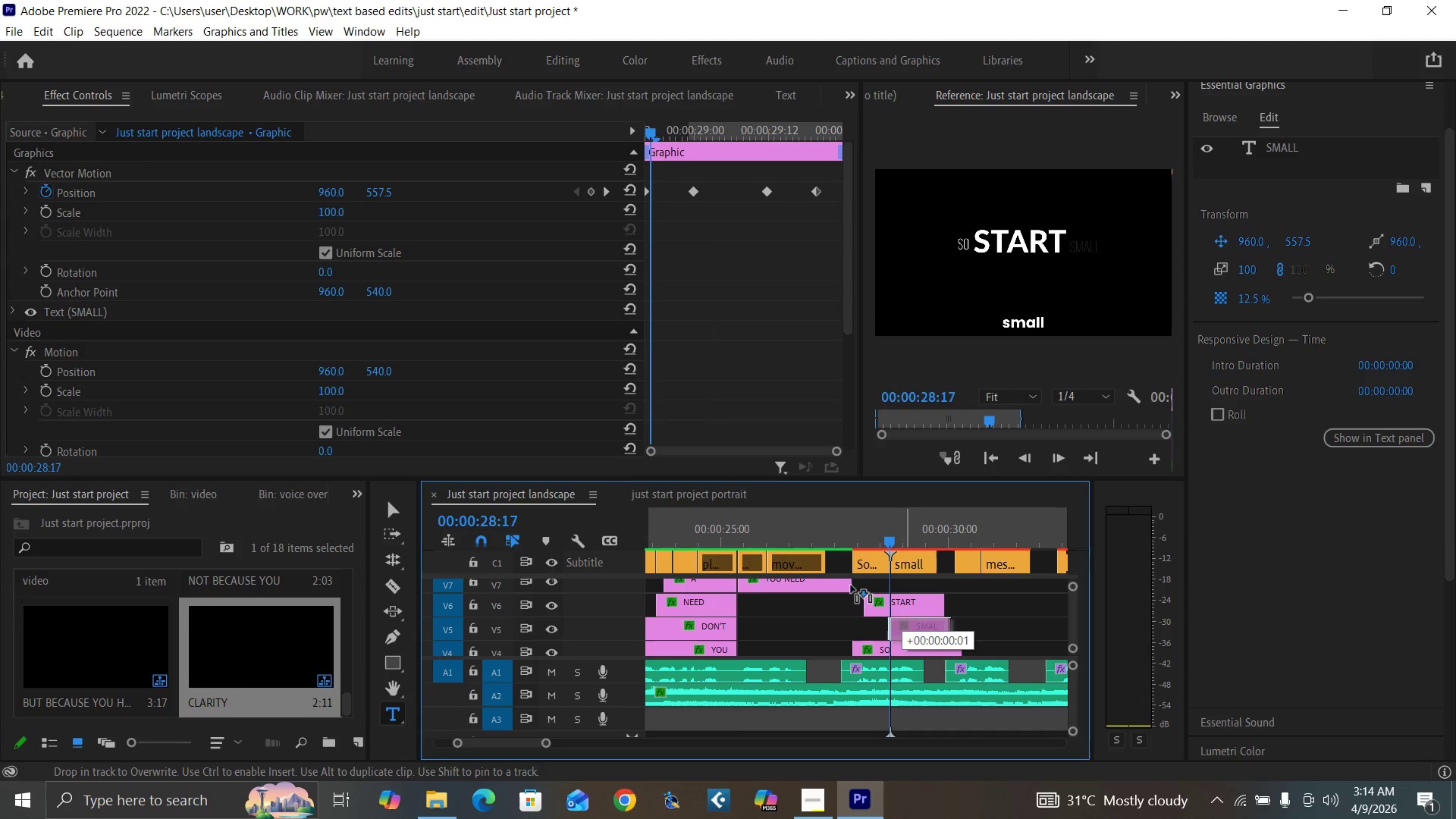 
wait(5.59)
 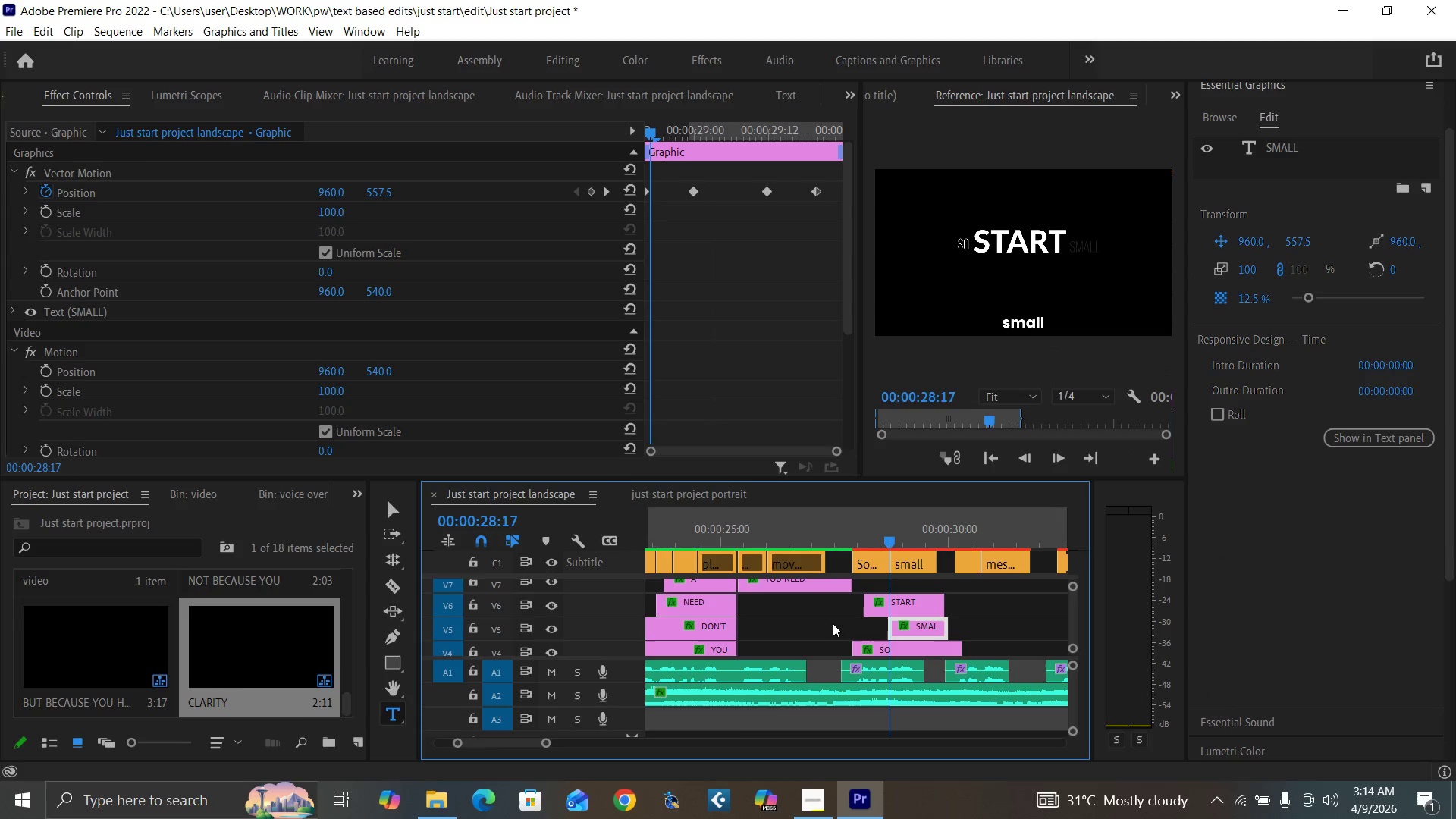 
key(Space)
 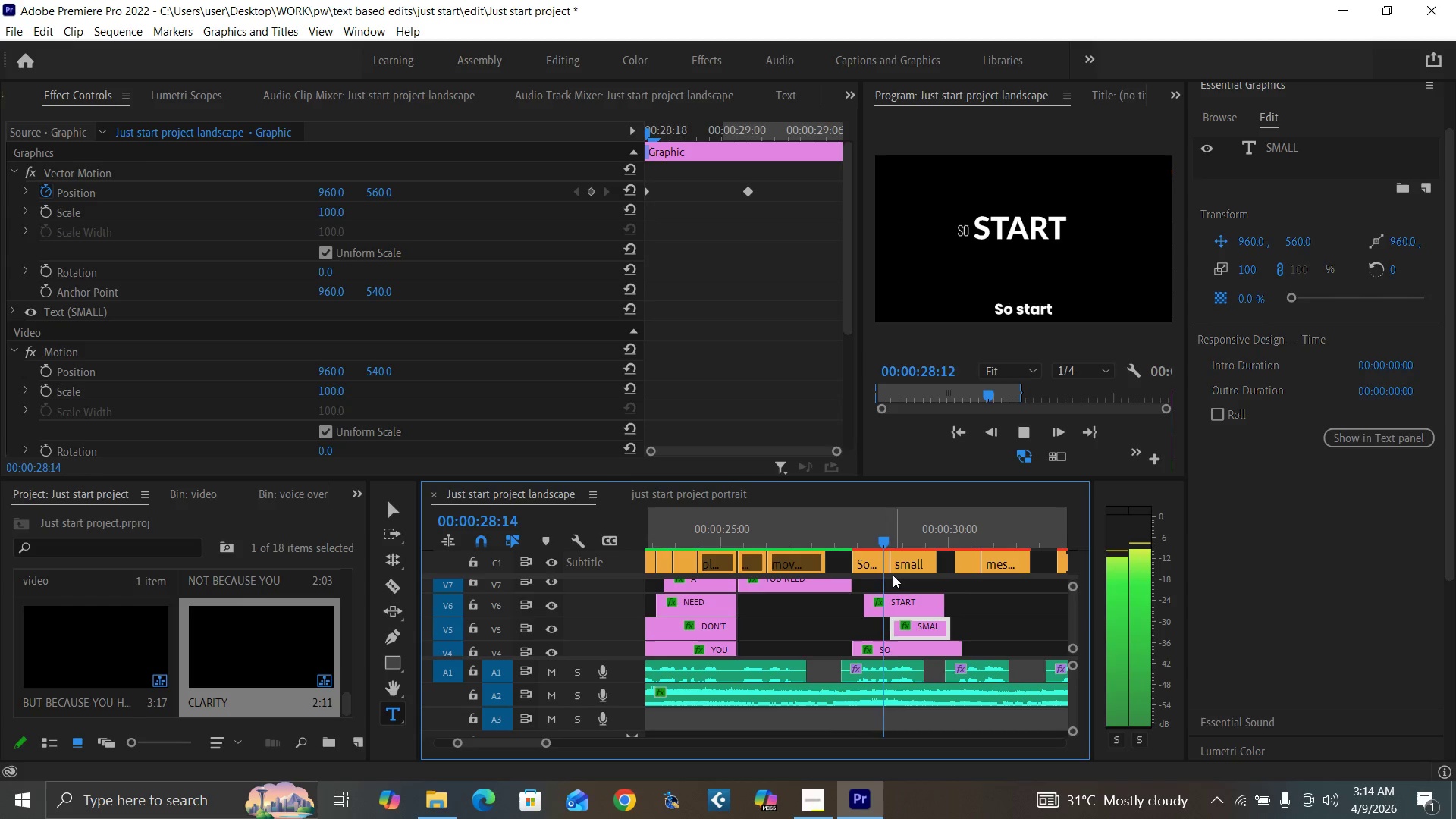 
key(Space)
 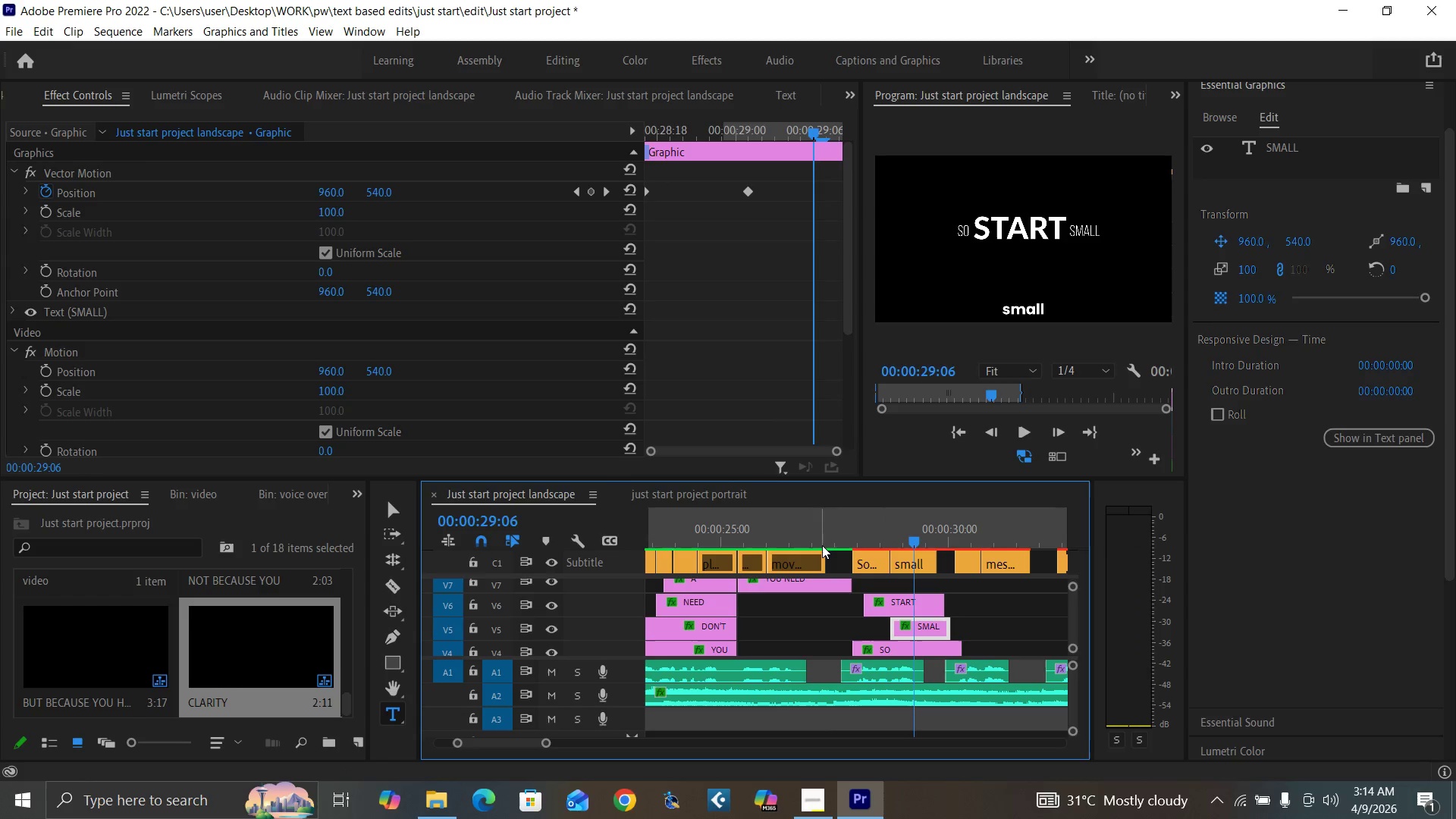 
left_click([818, 540])
 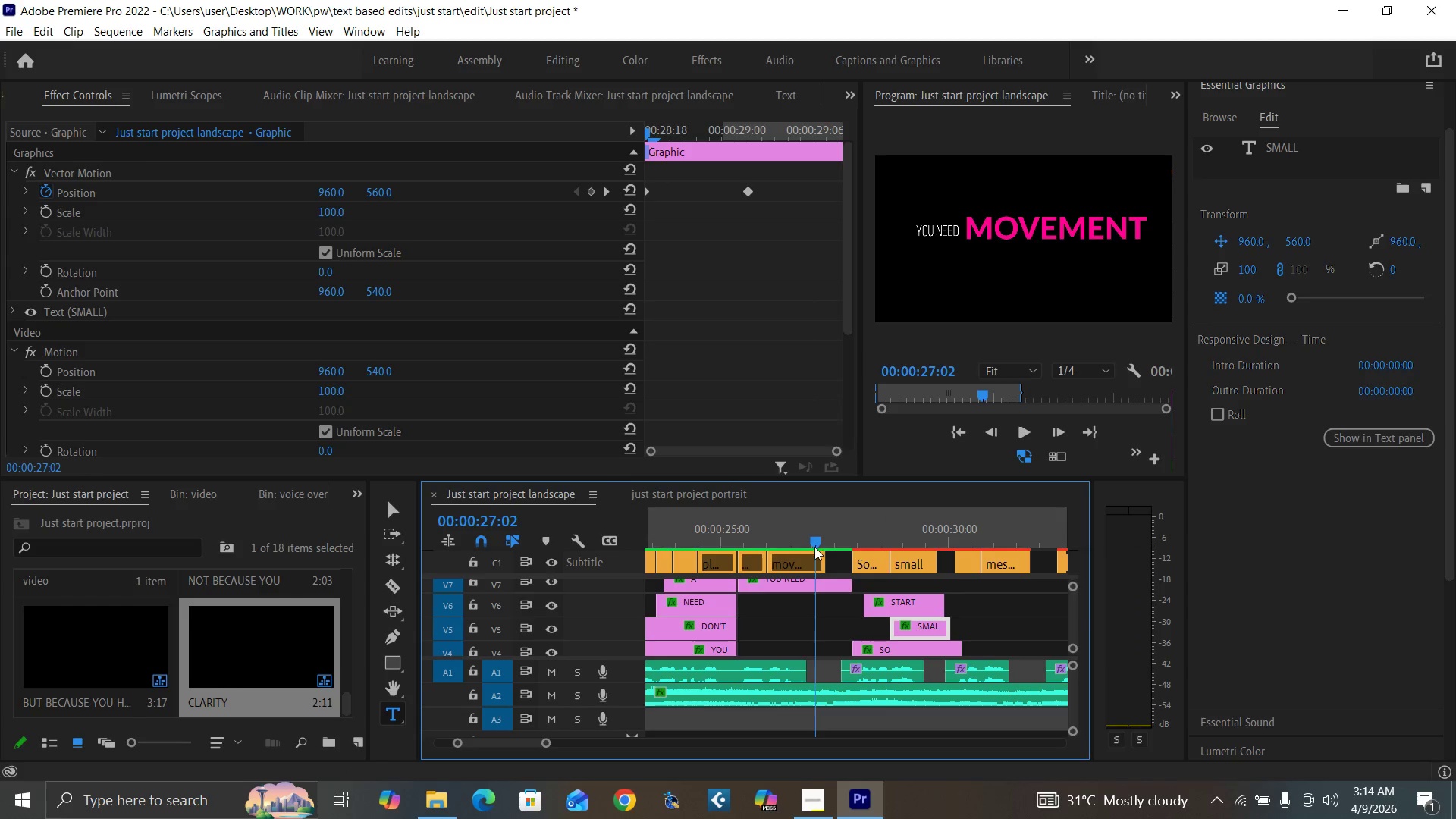 
key(Space)
 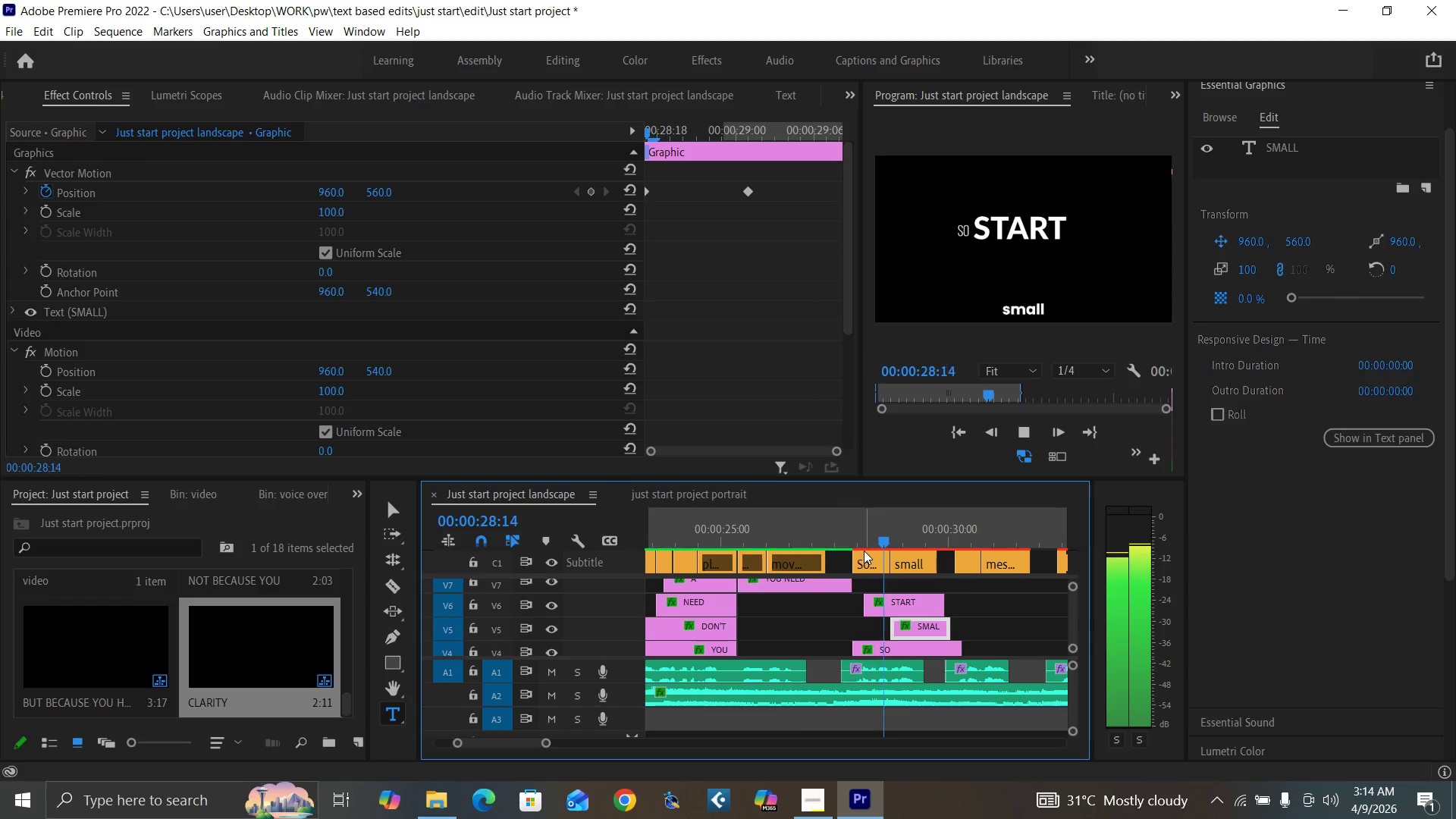 
key(Space)
 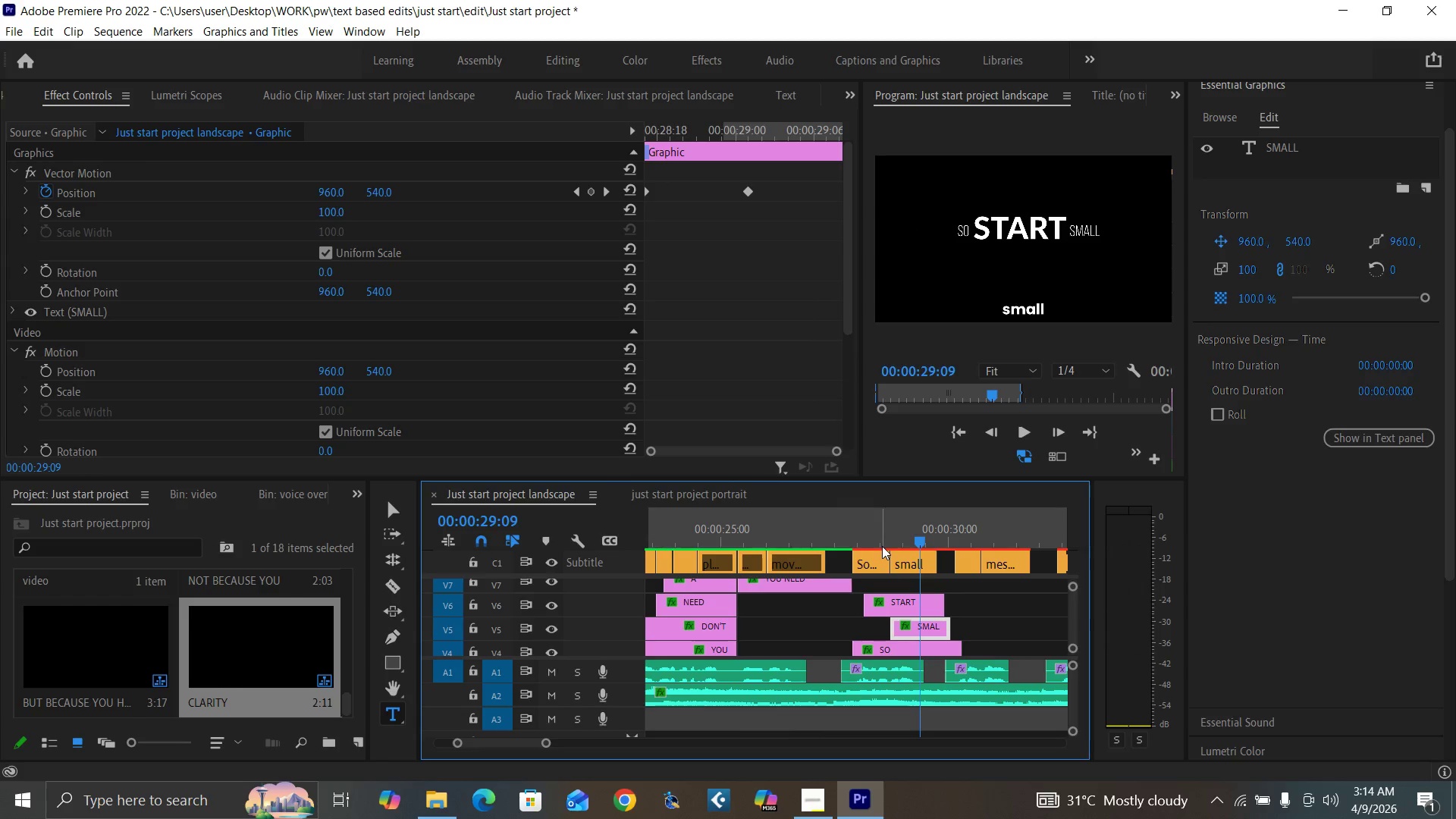 
key(Control+S)
 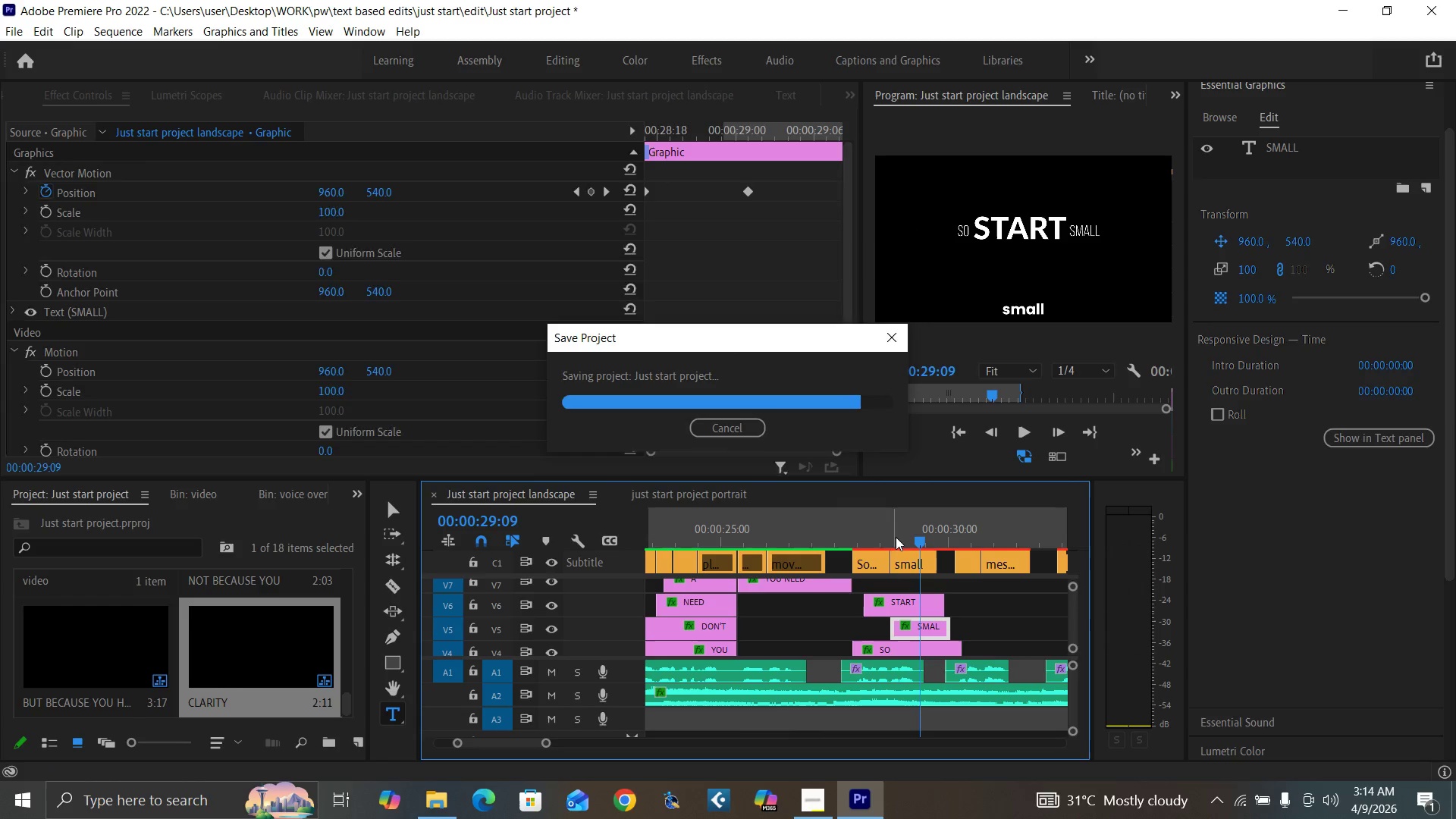 
key(Control+Backquote)
 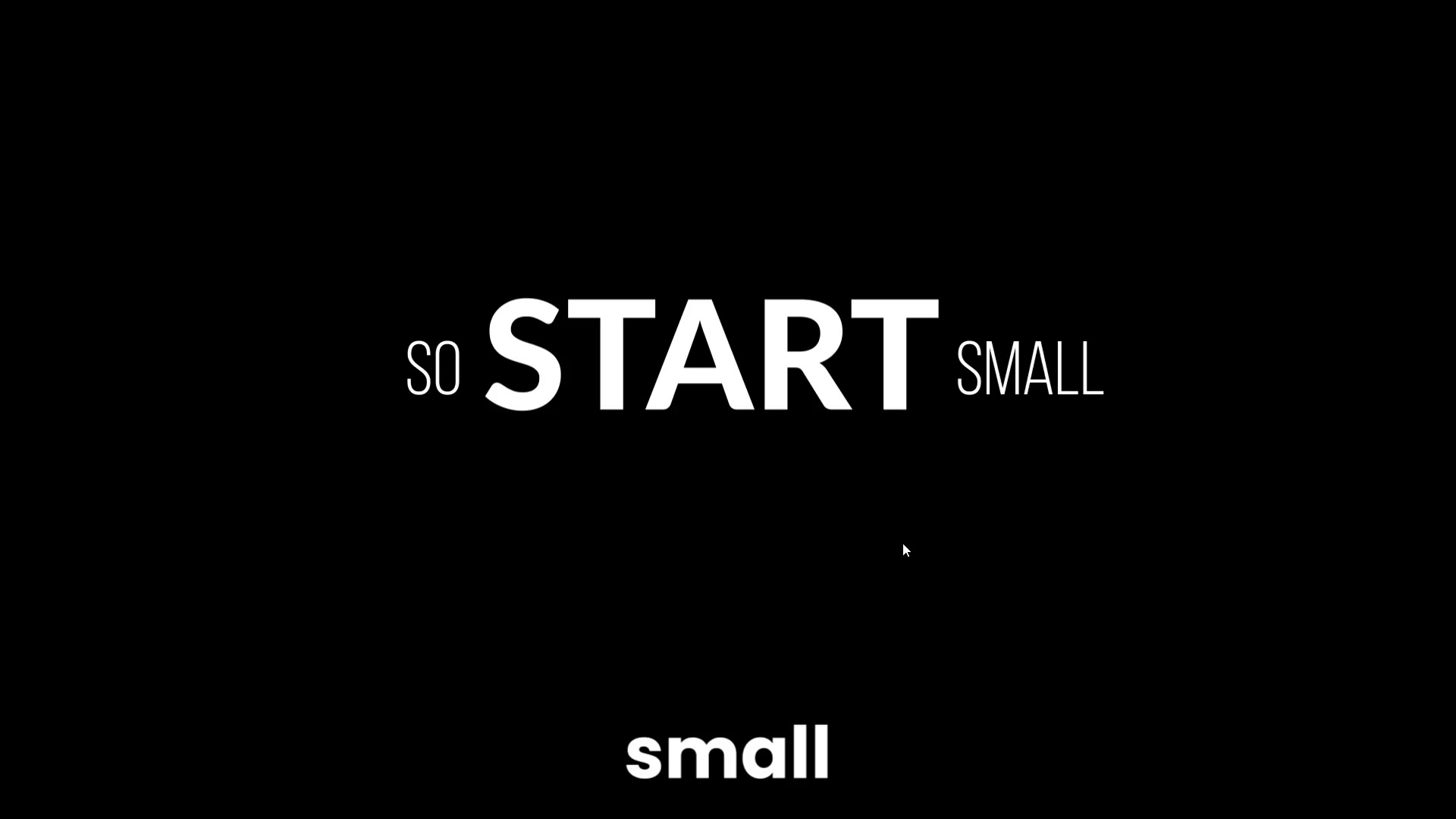 
key(Control+Backquote)
 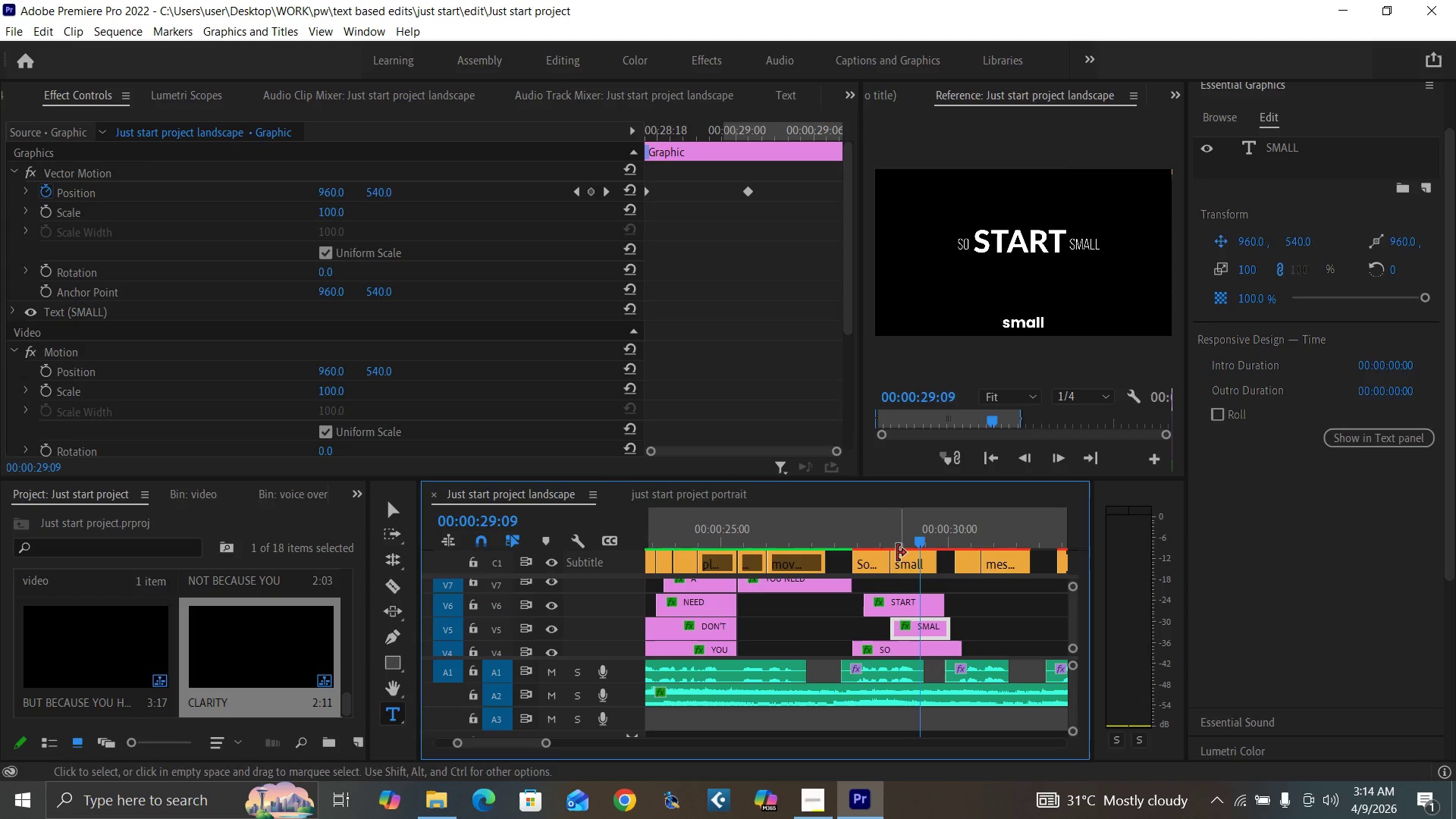 
key(Control+S)
 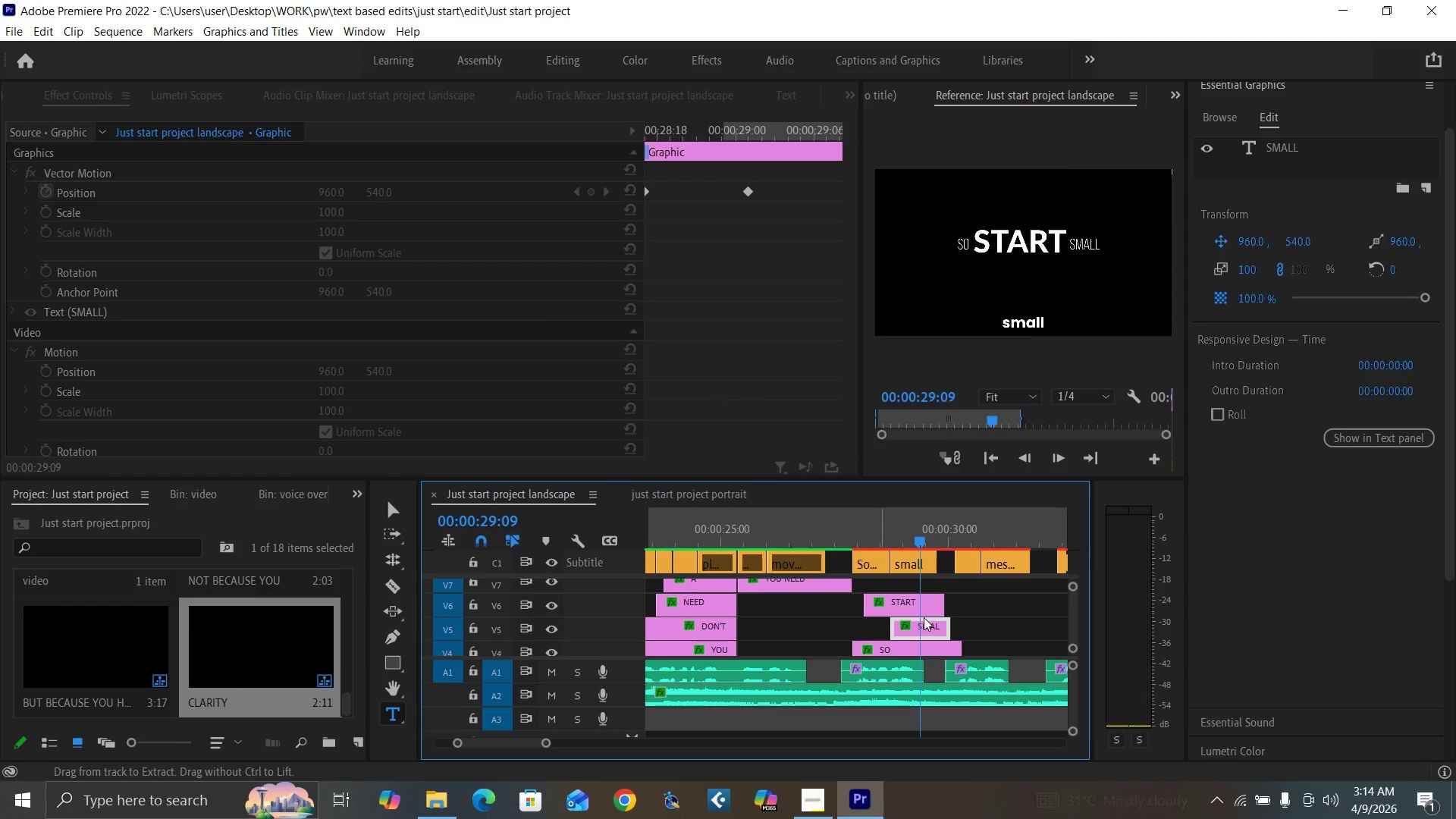 
left_click([918, 608])
 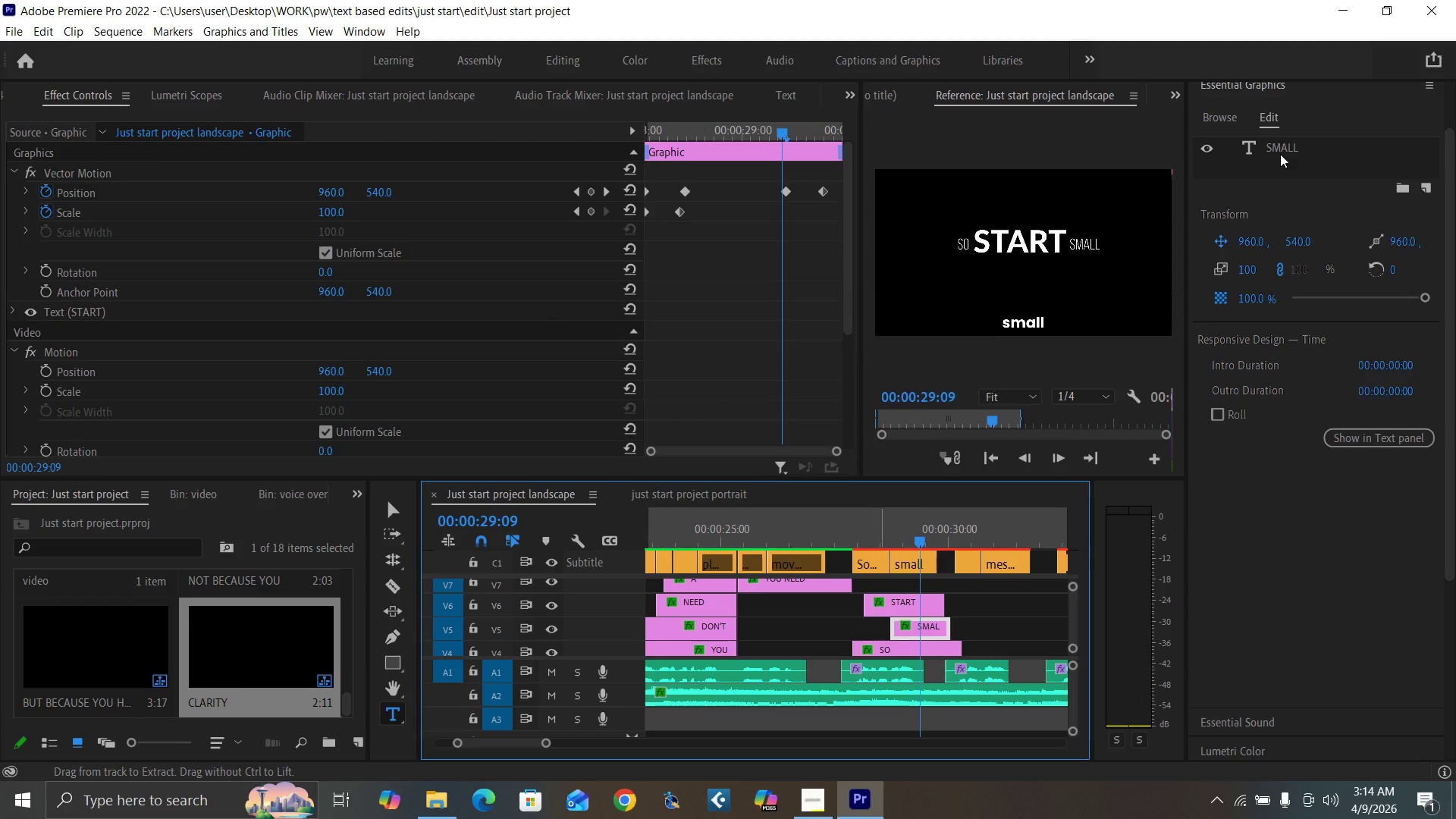 
left_click([1278, 150])
 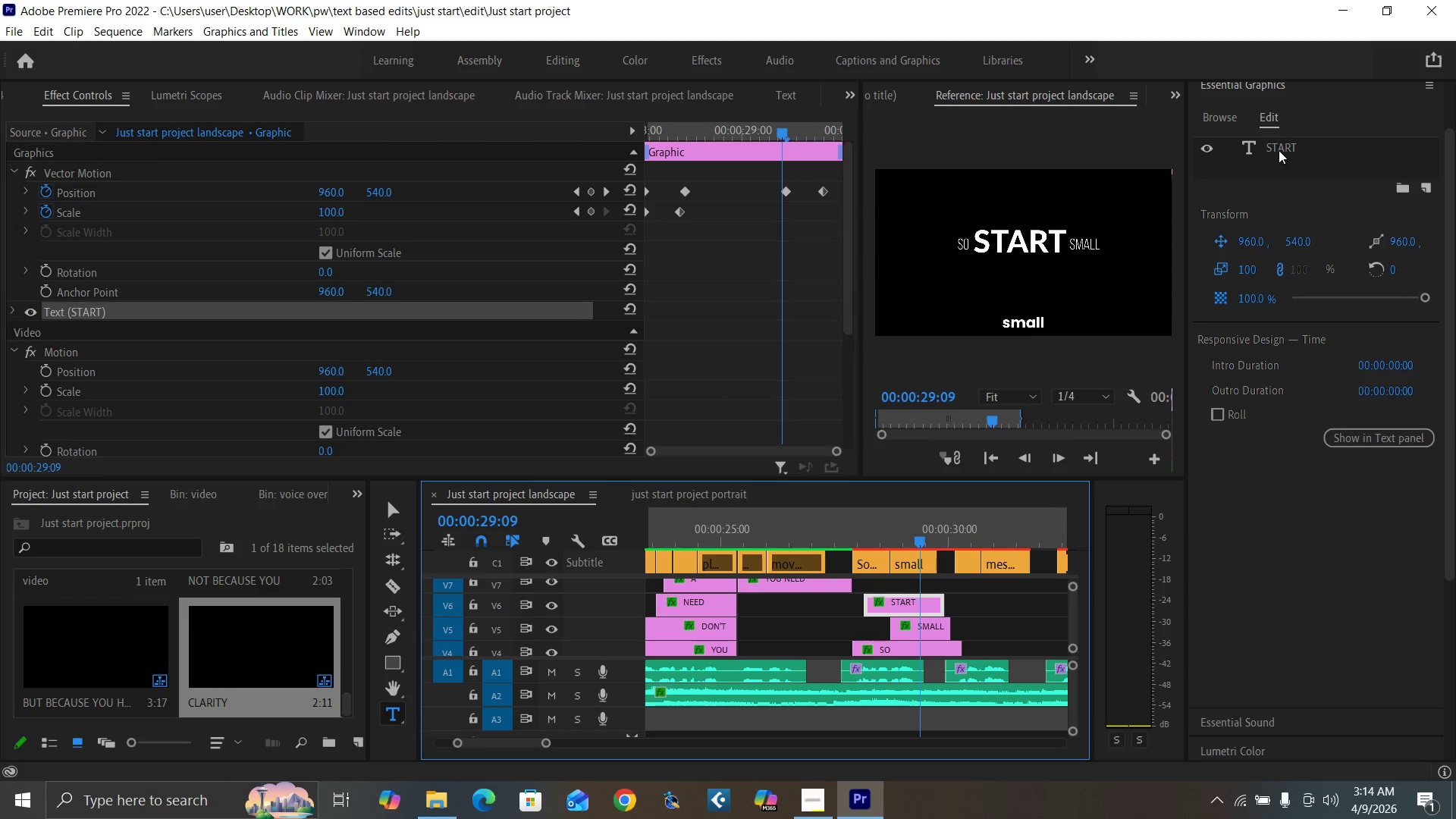 
triple_click([1279, 150])
 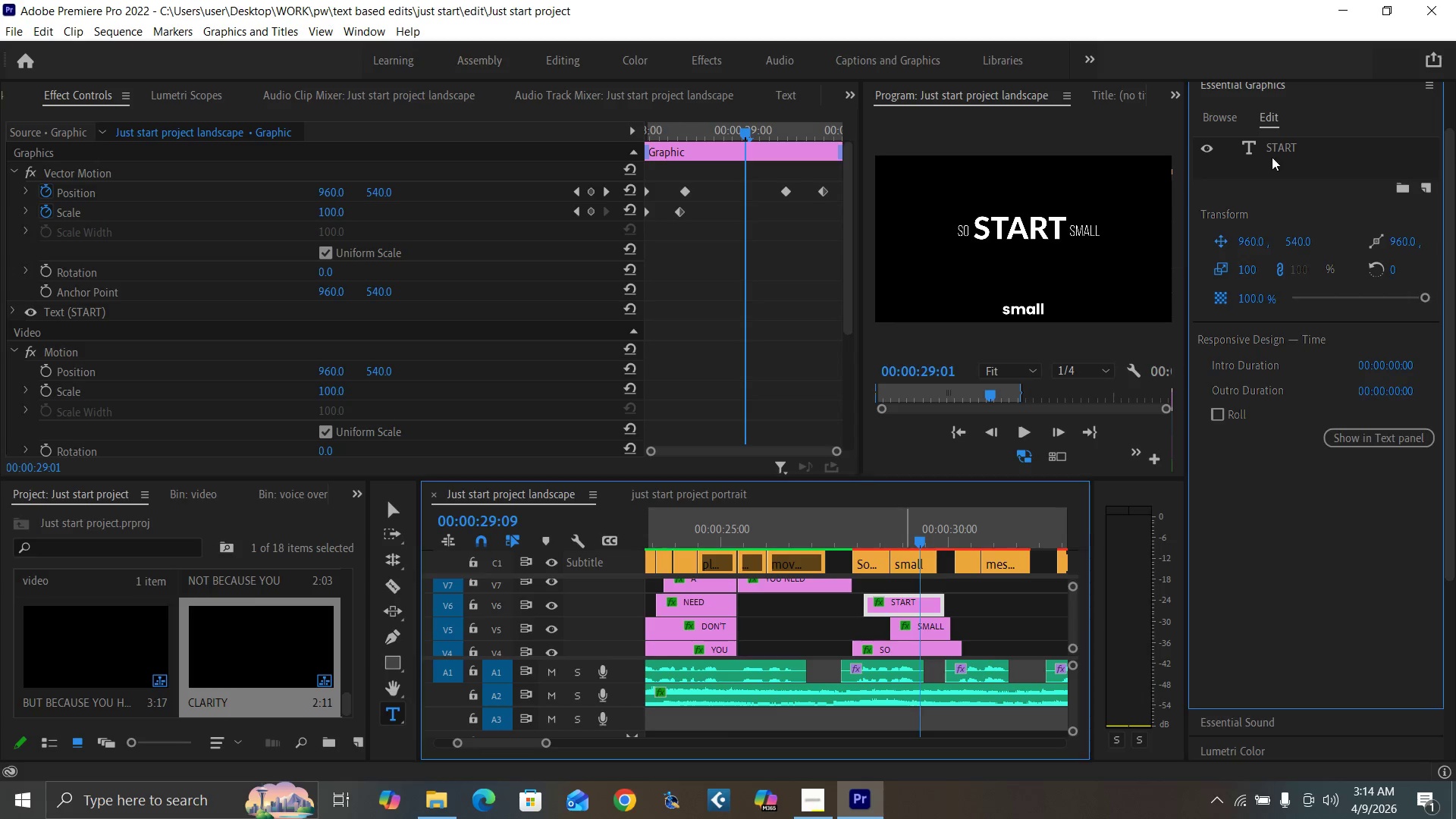 
double_click([1282, 142])
 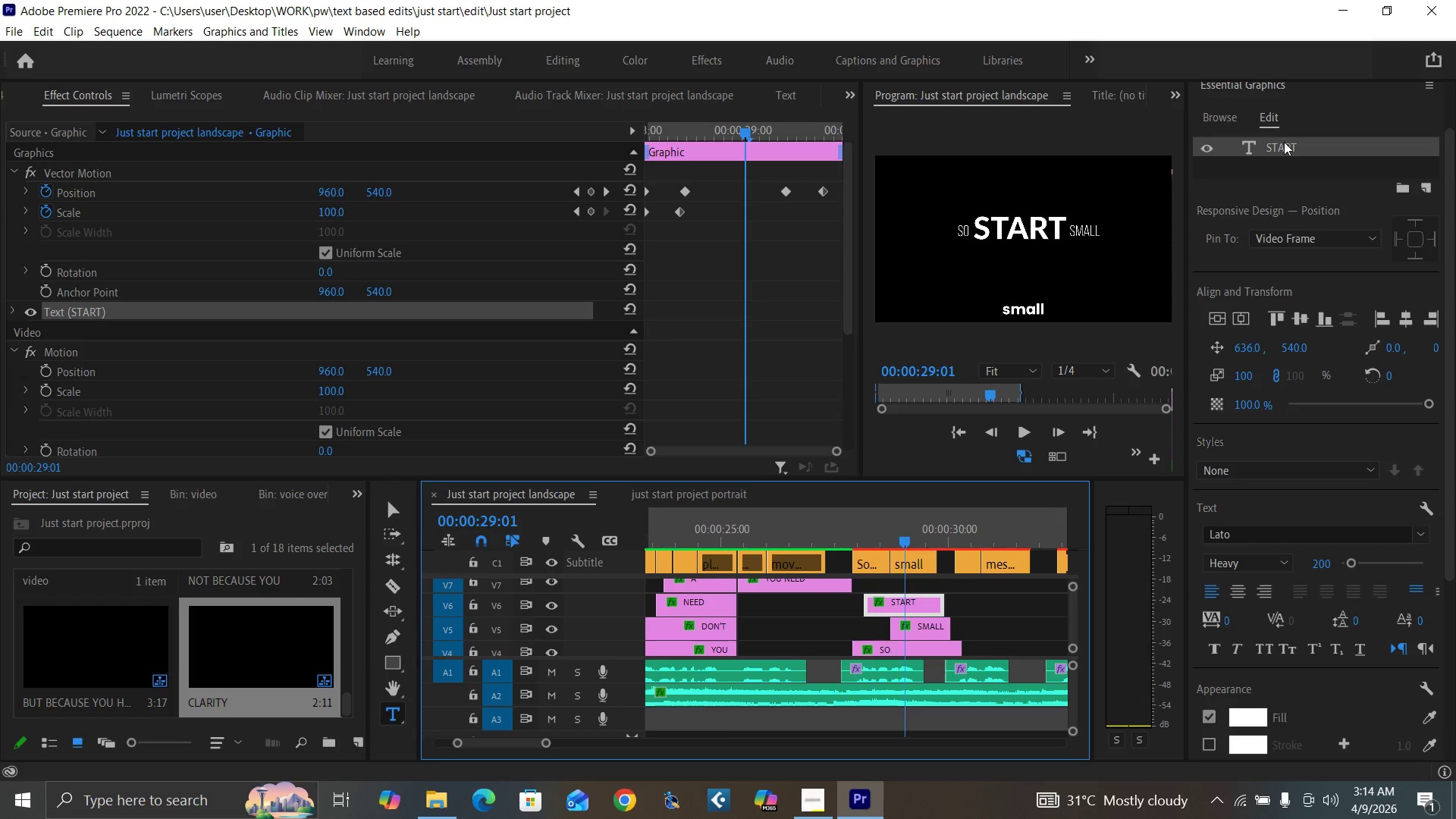 
triple_click([1284, 142])
 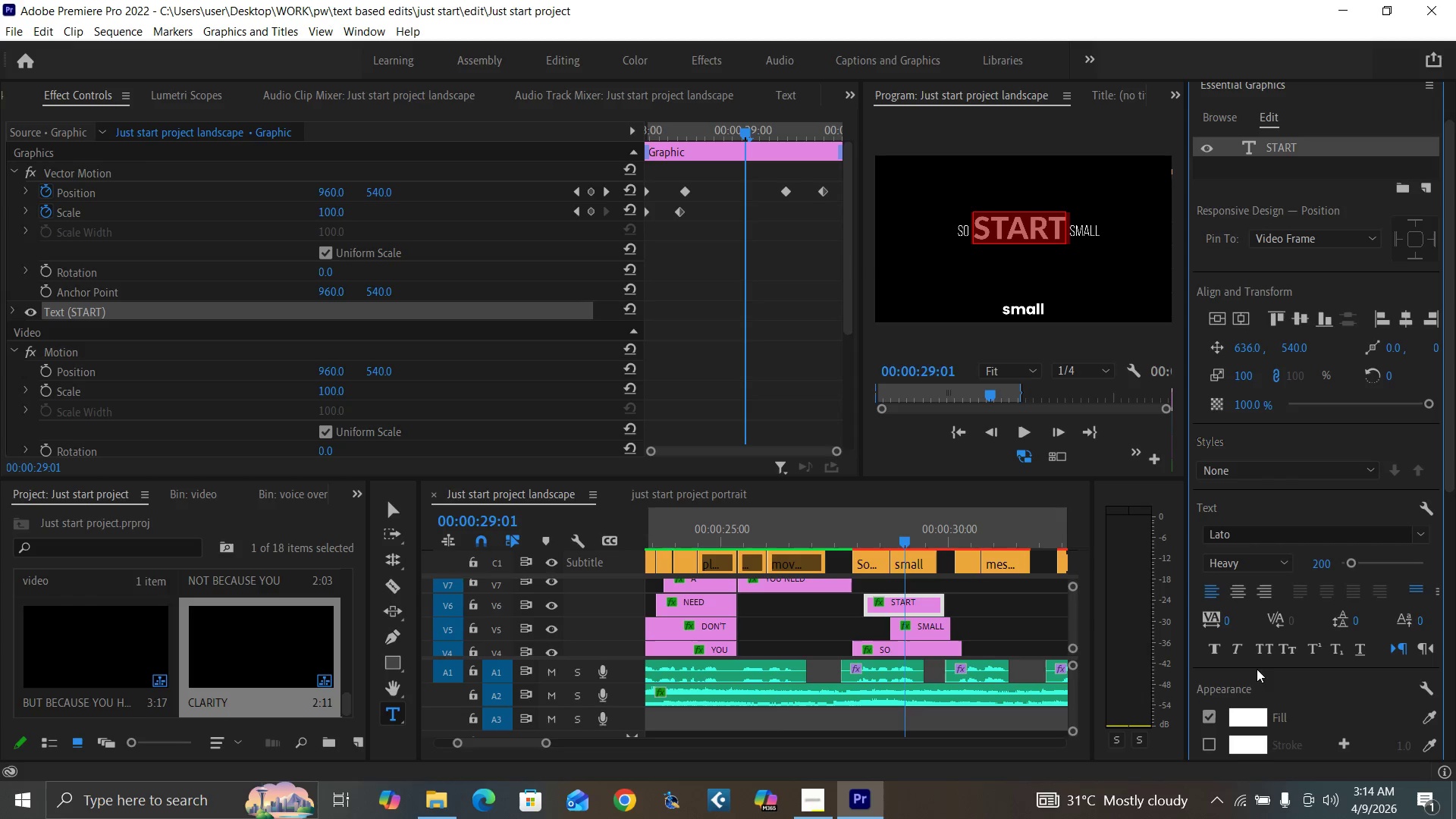 
left_click([1250, 713])
 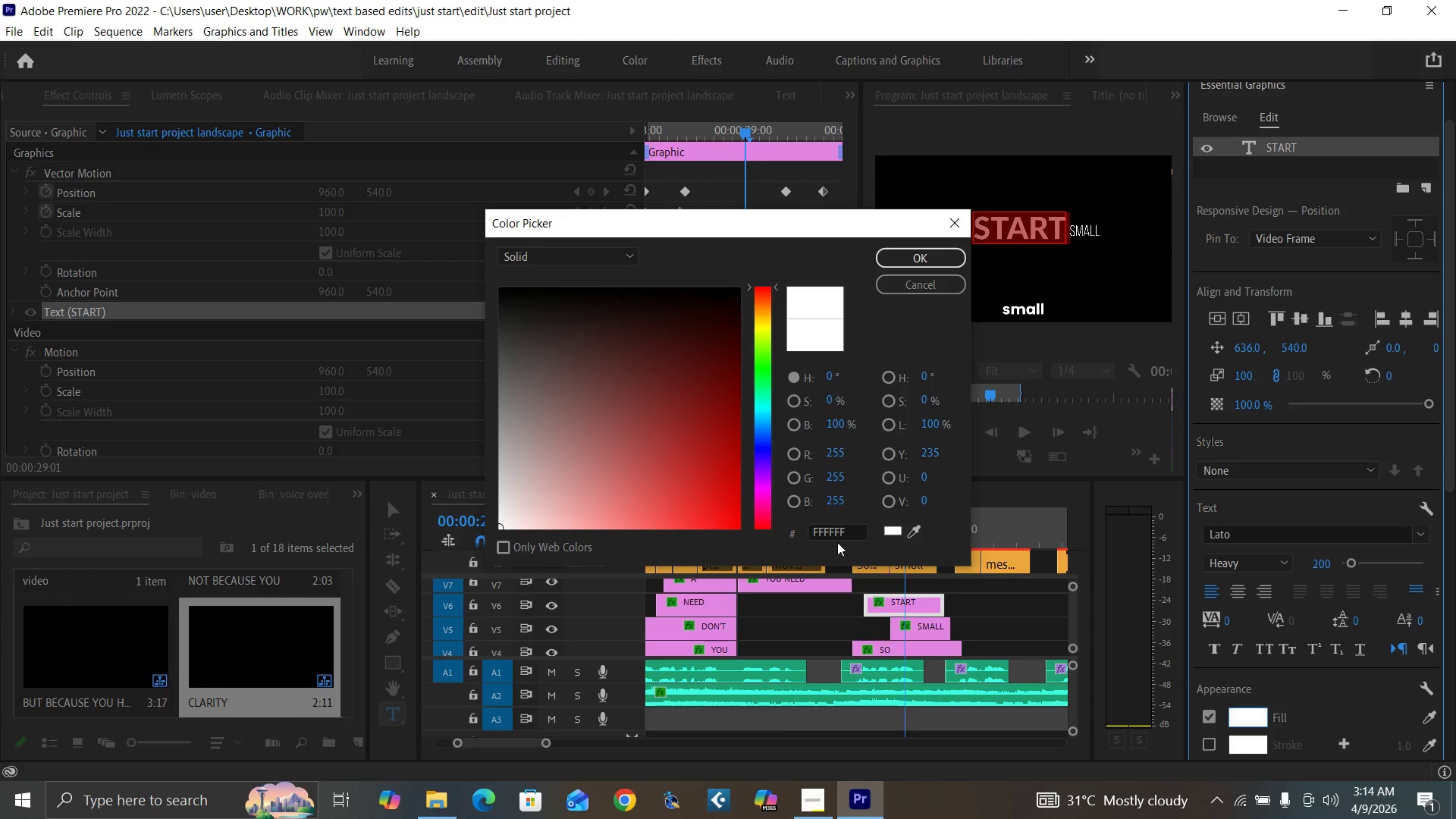 
left_click([846, 531])
 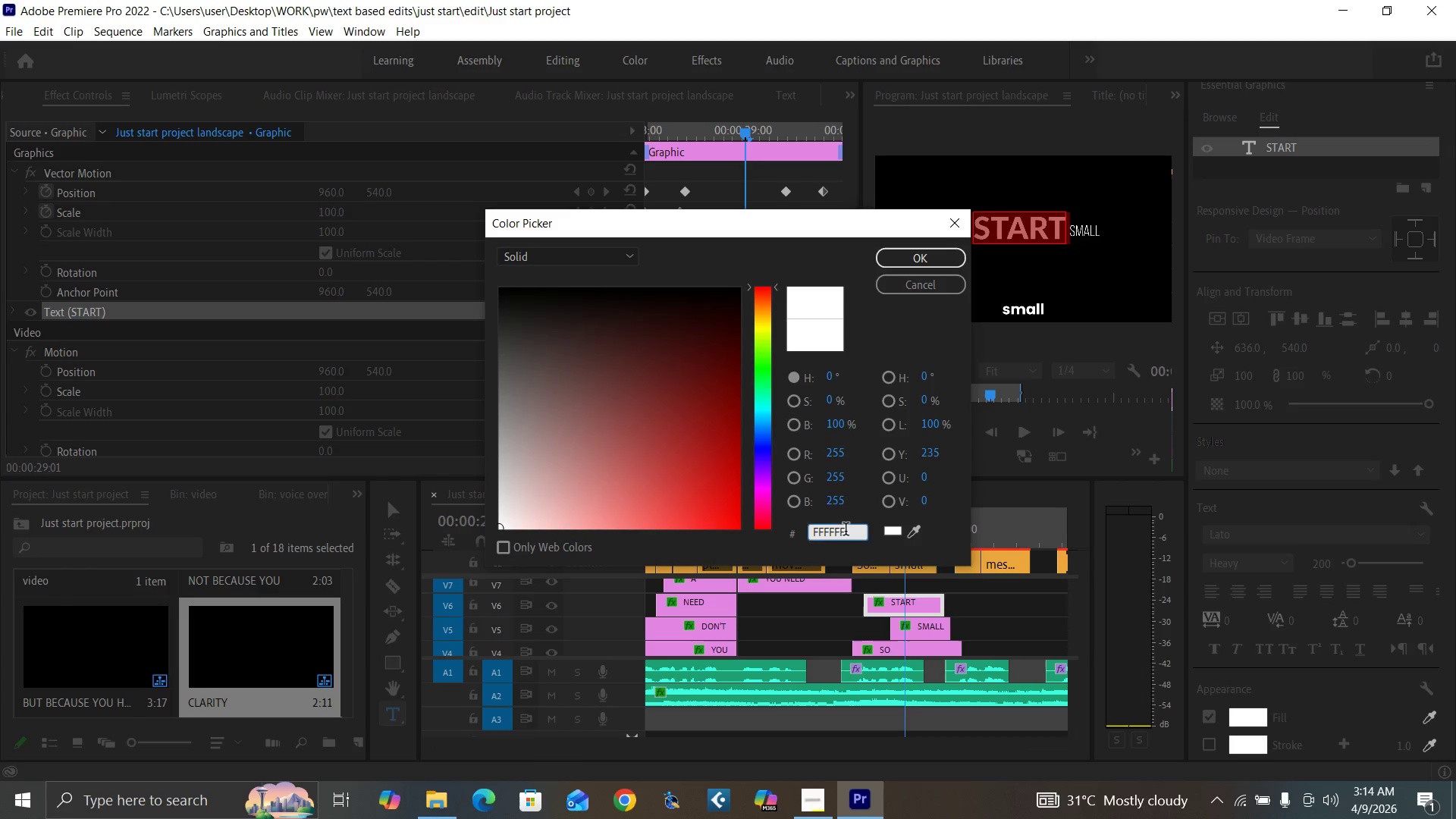 
key(Backspace)
key(Backspace)
key(Backspace)
key(Backspace)
type(0094)
 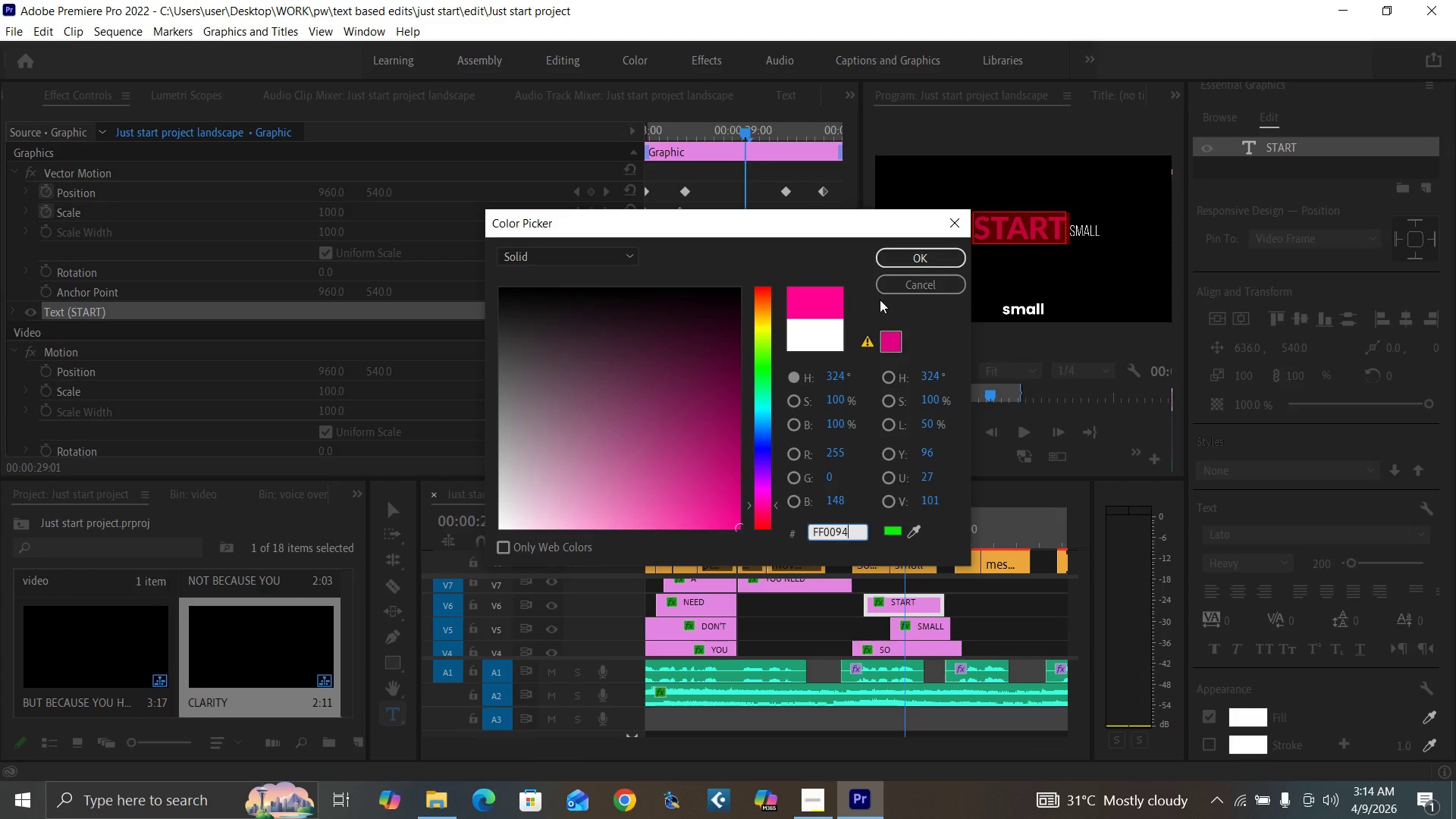 
left_click([918, 258])